 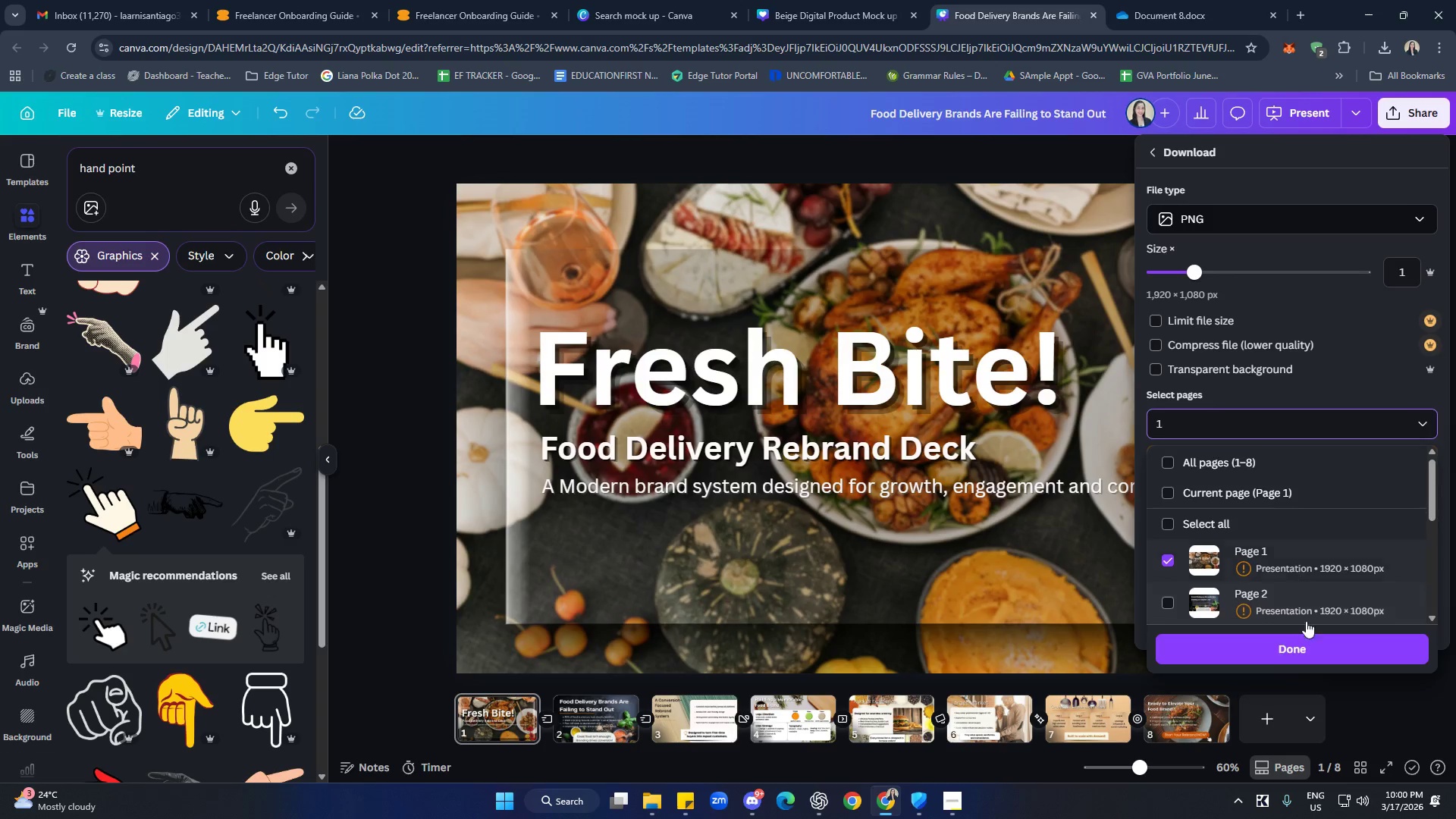 
left_click([1295, 649])
 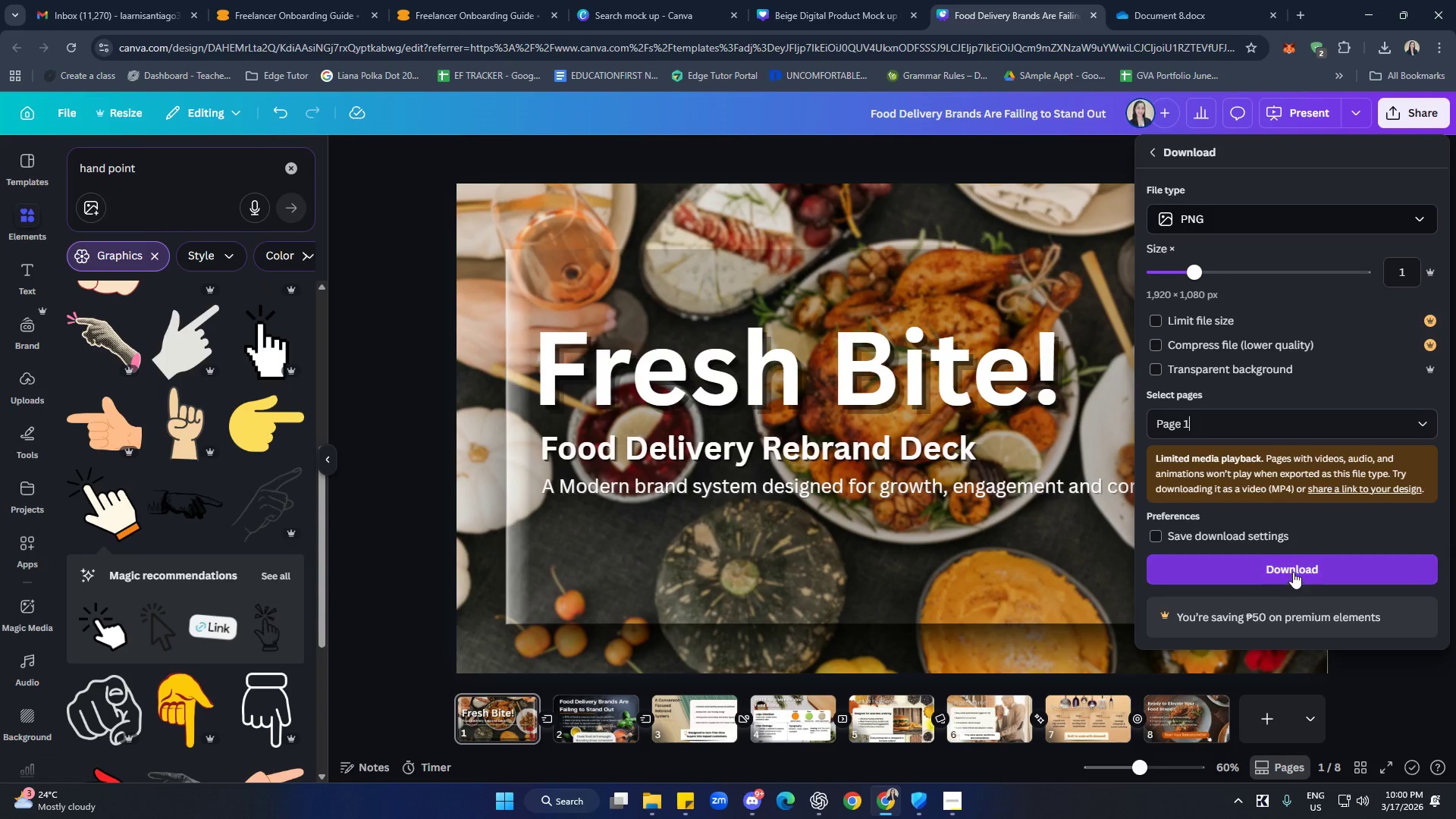 
left_click([1293, 571])
 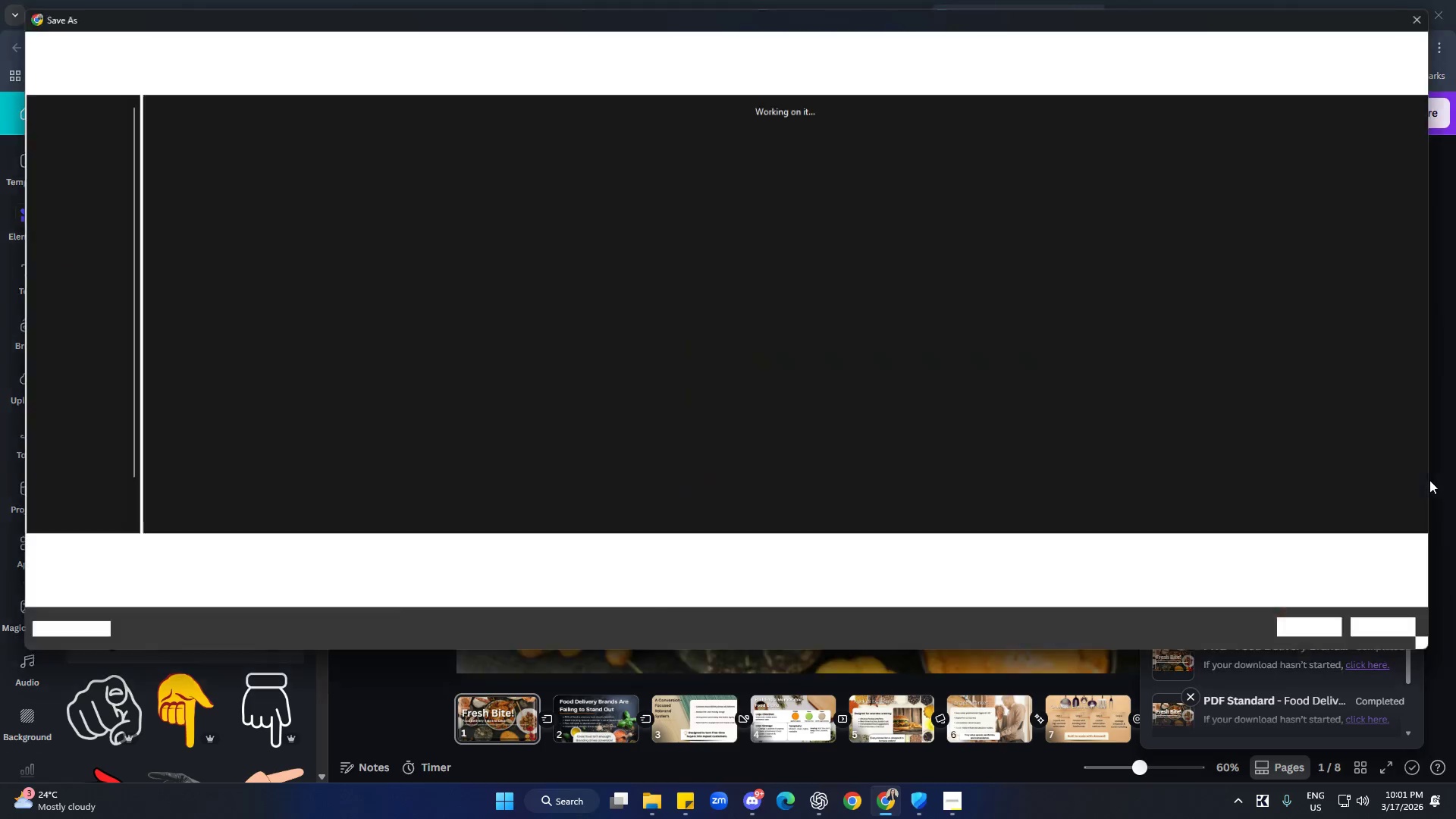 
wait(7.14)
 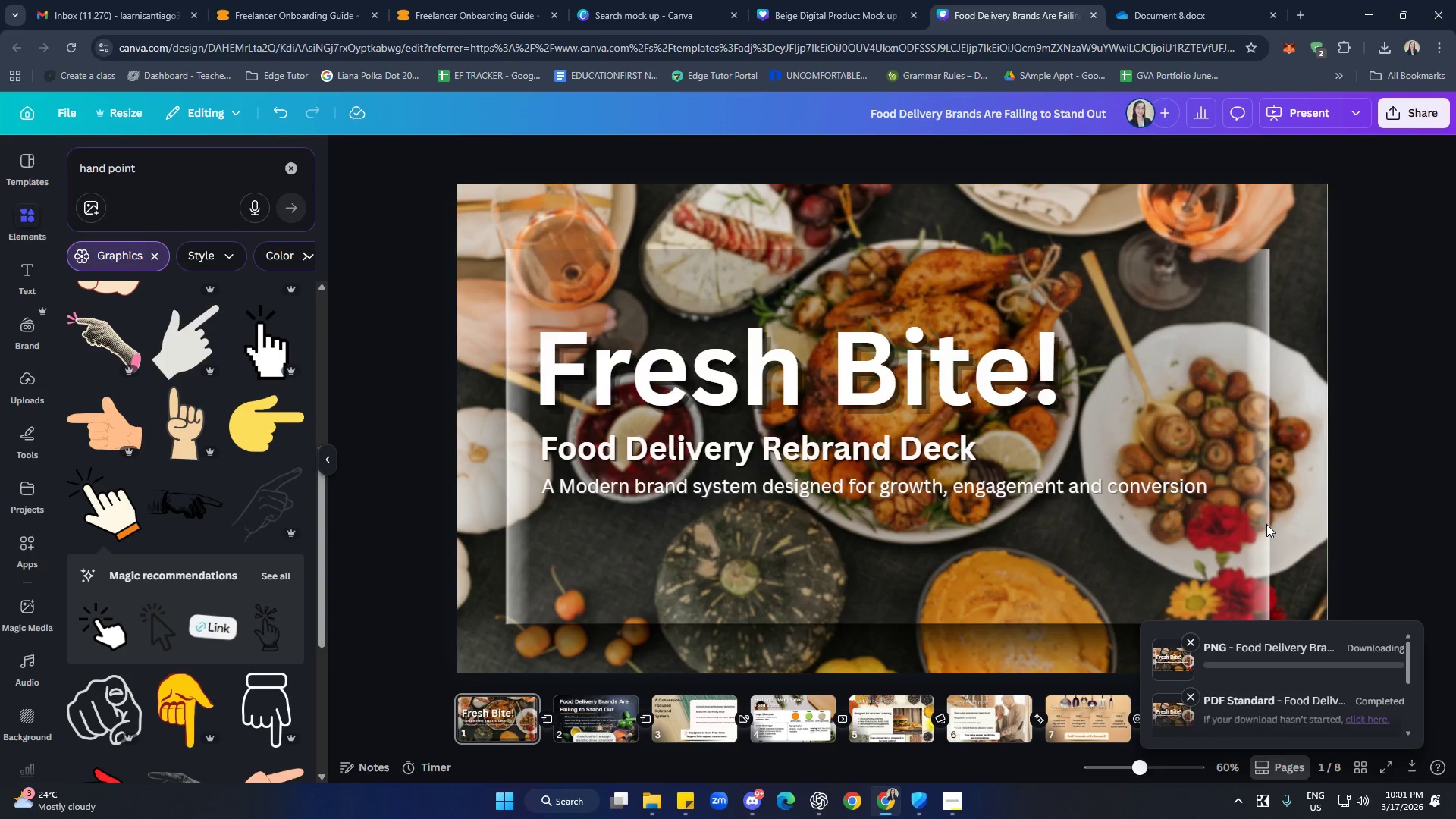 
left_click([311, 559])
 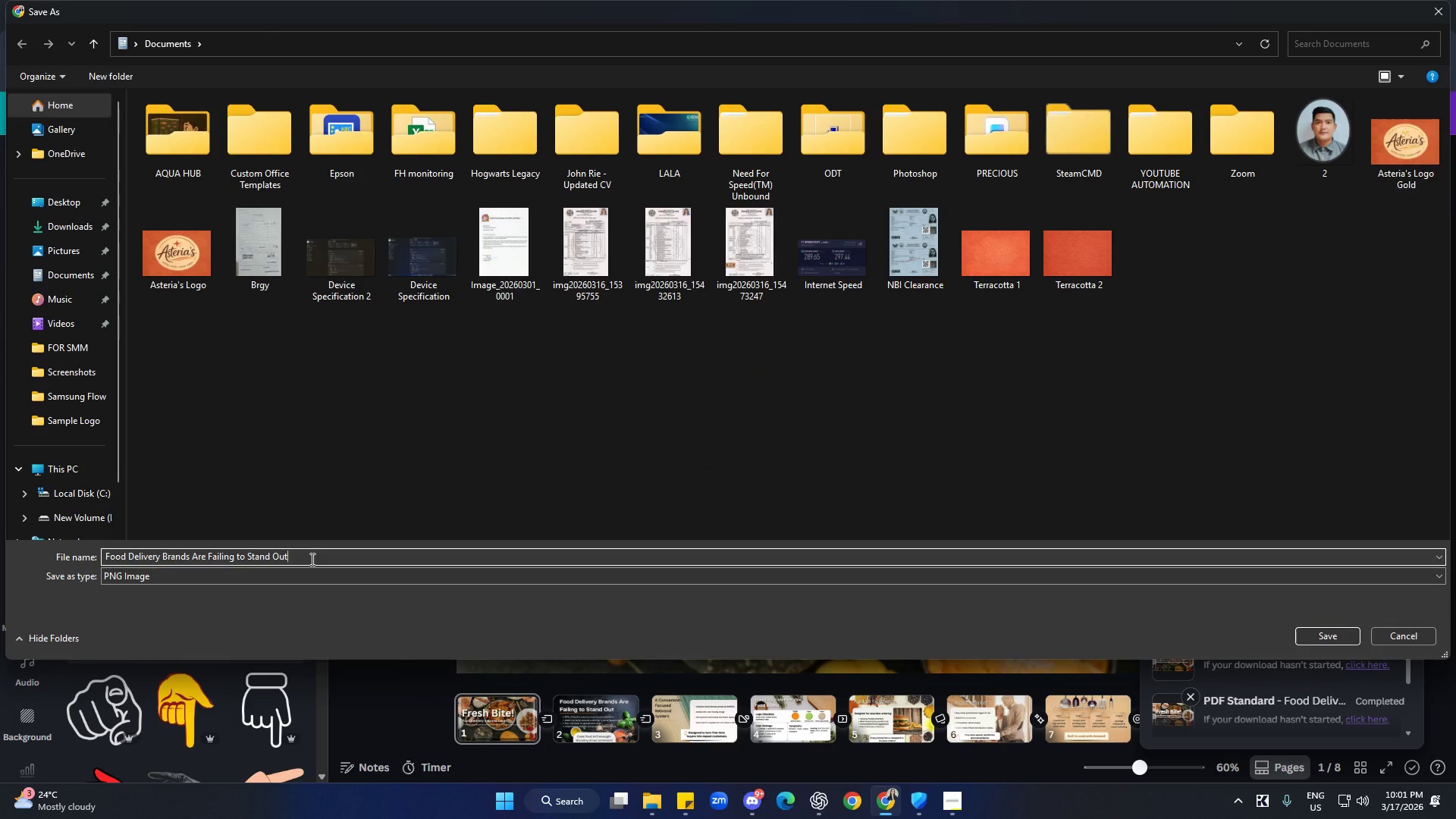 
key(Backspace)
key(Backspace)
key(Backspace)
key(Backspace)
key(Backspace)
type(d Out Title)
 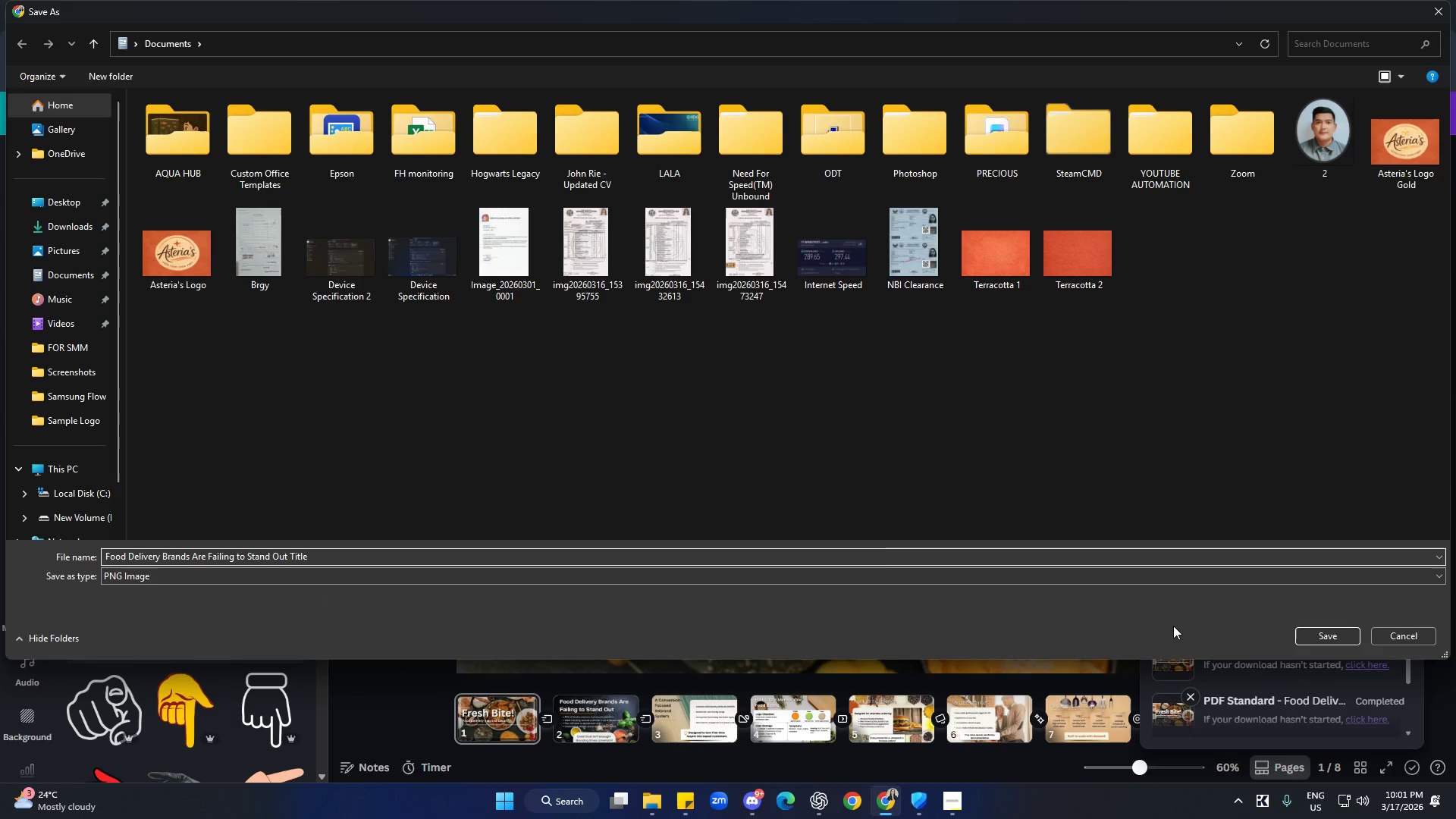 
left_click([80, 279])
 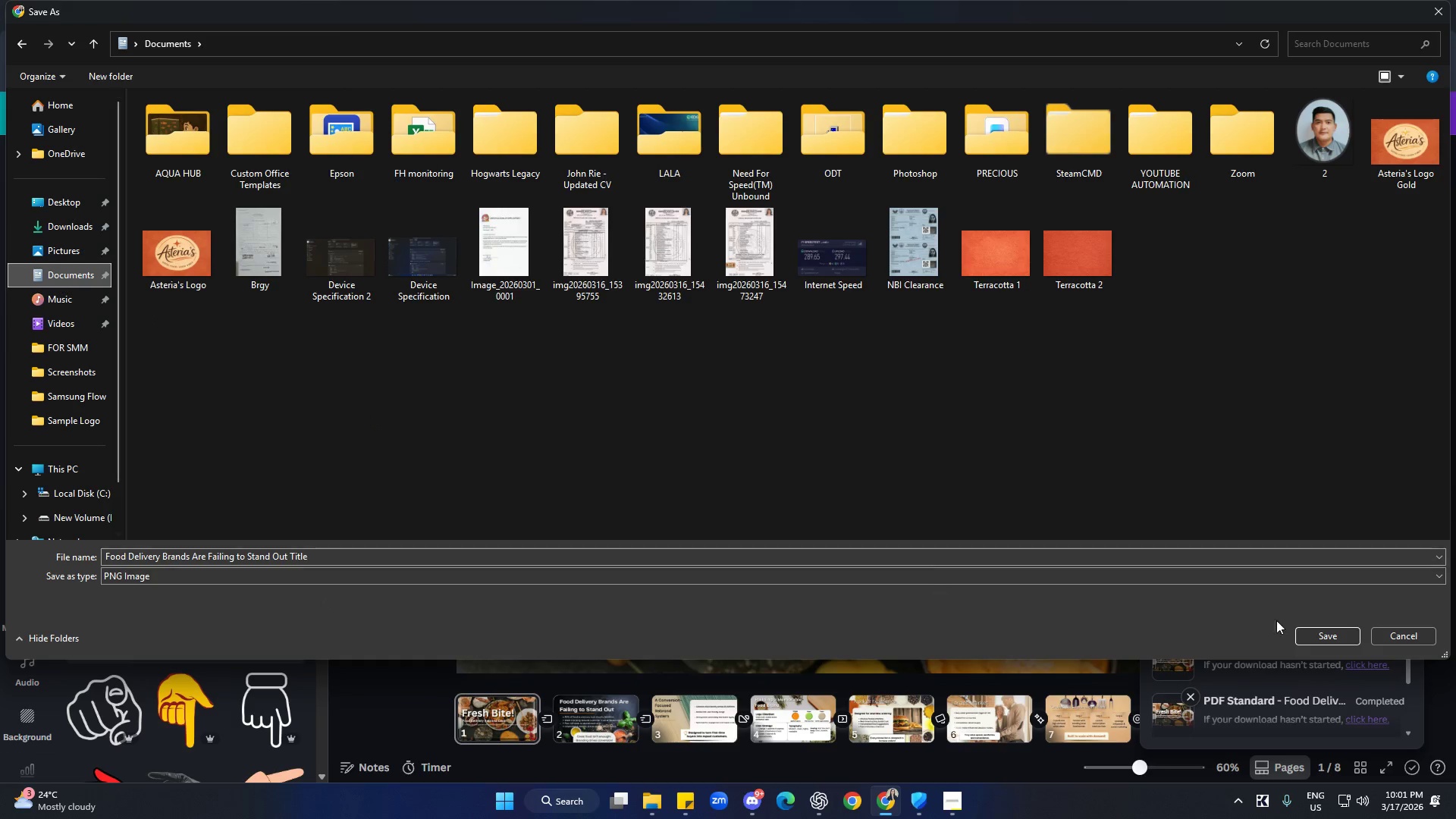 
left_click([1320, 630])
 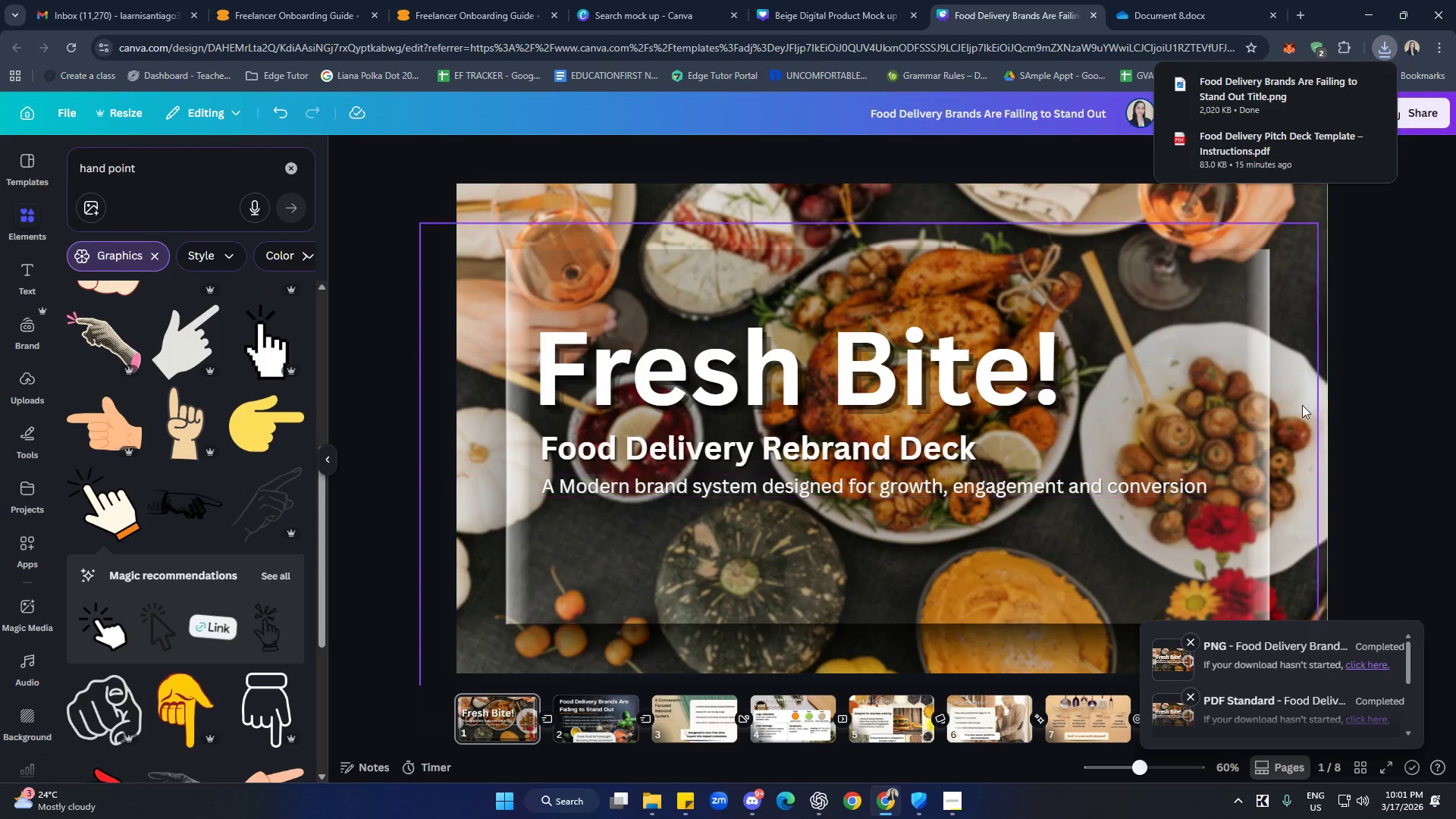 
left_click([1372, 376])
 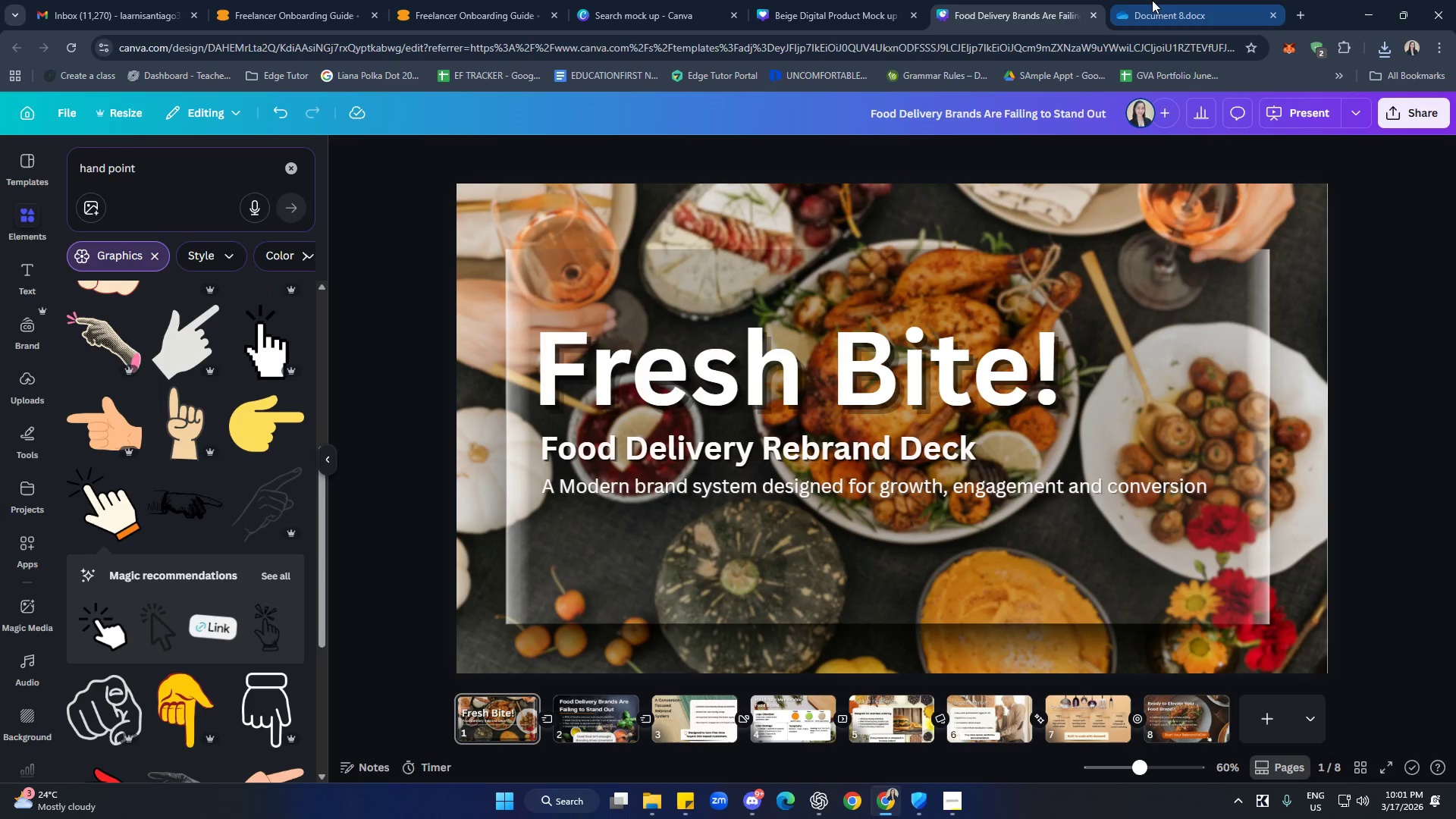 
left_click([823, 0])
 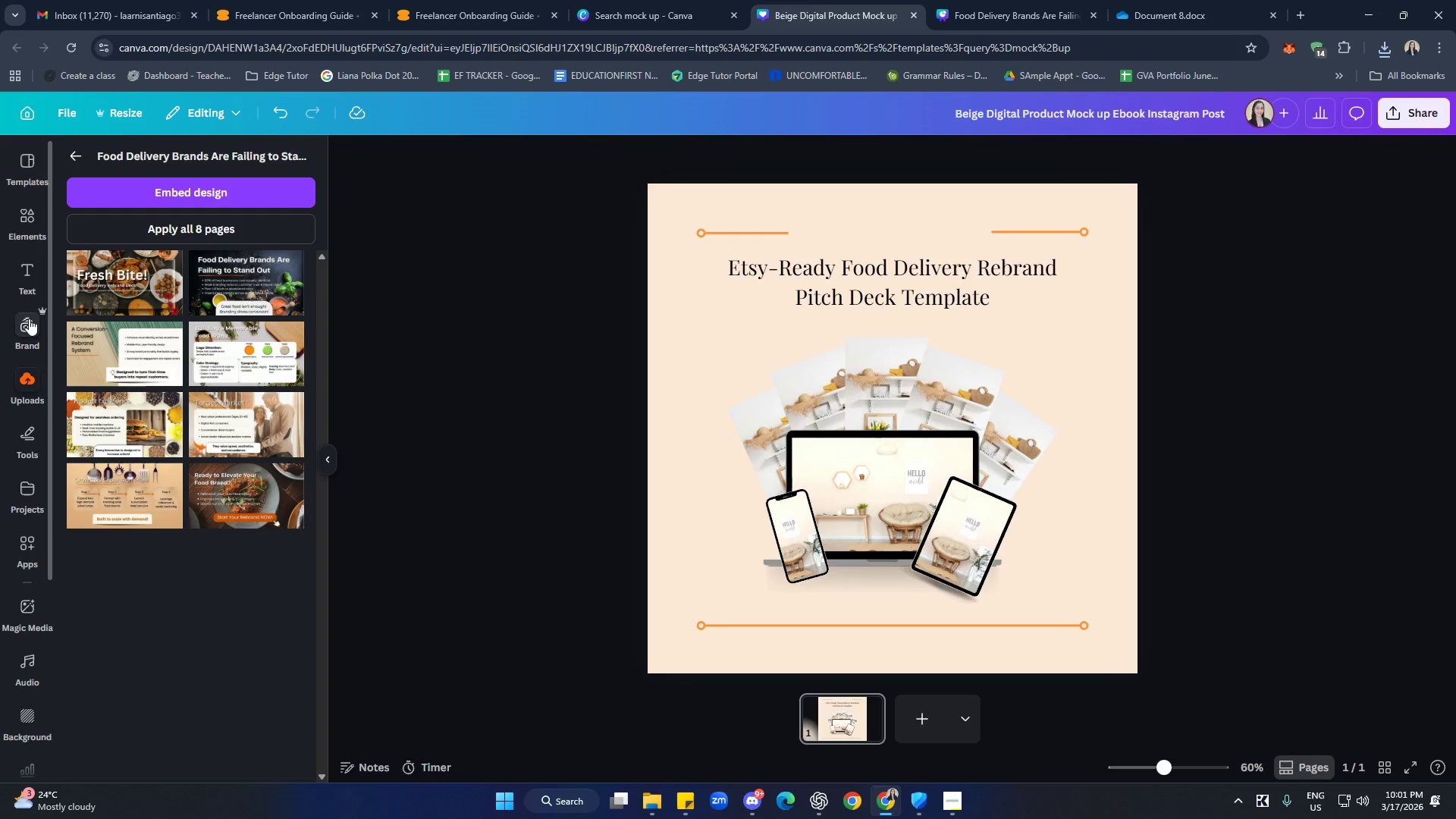 
left_click([32, 387])
 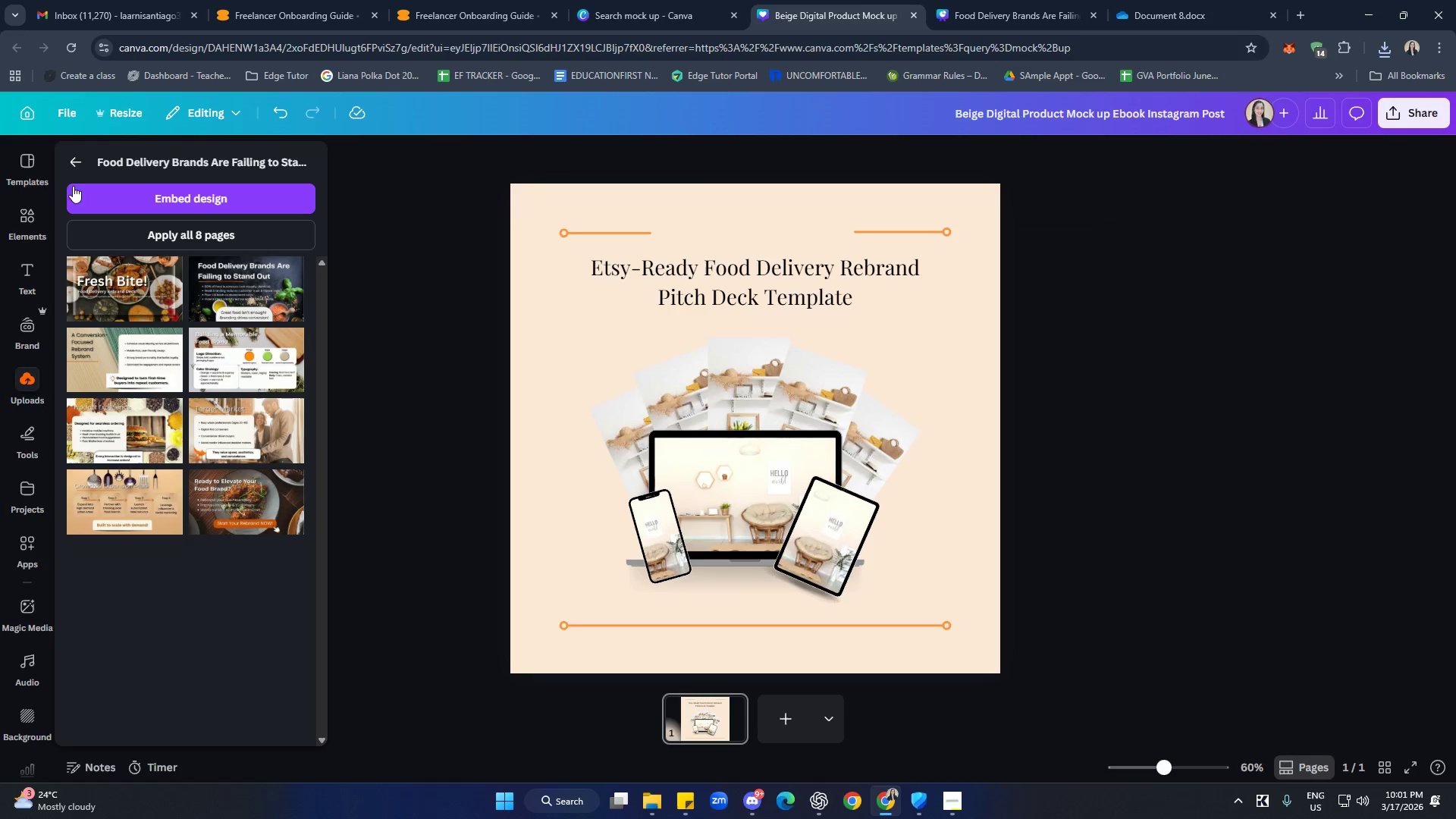 
left_click([77, 165])
 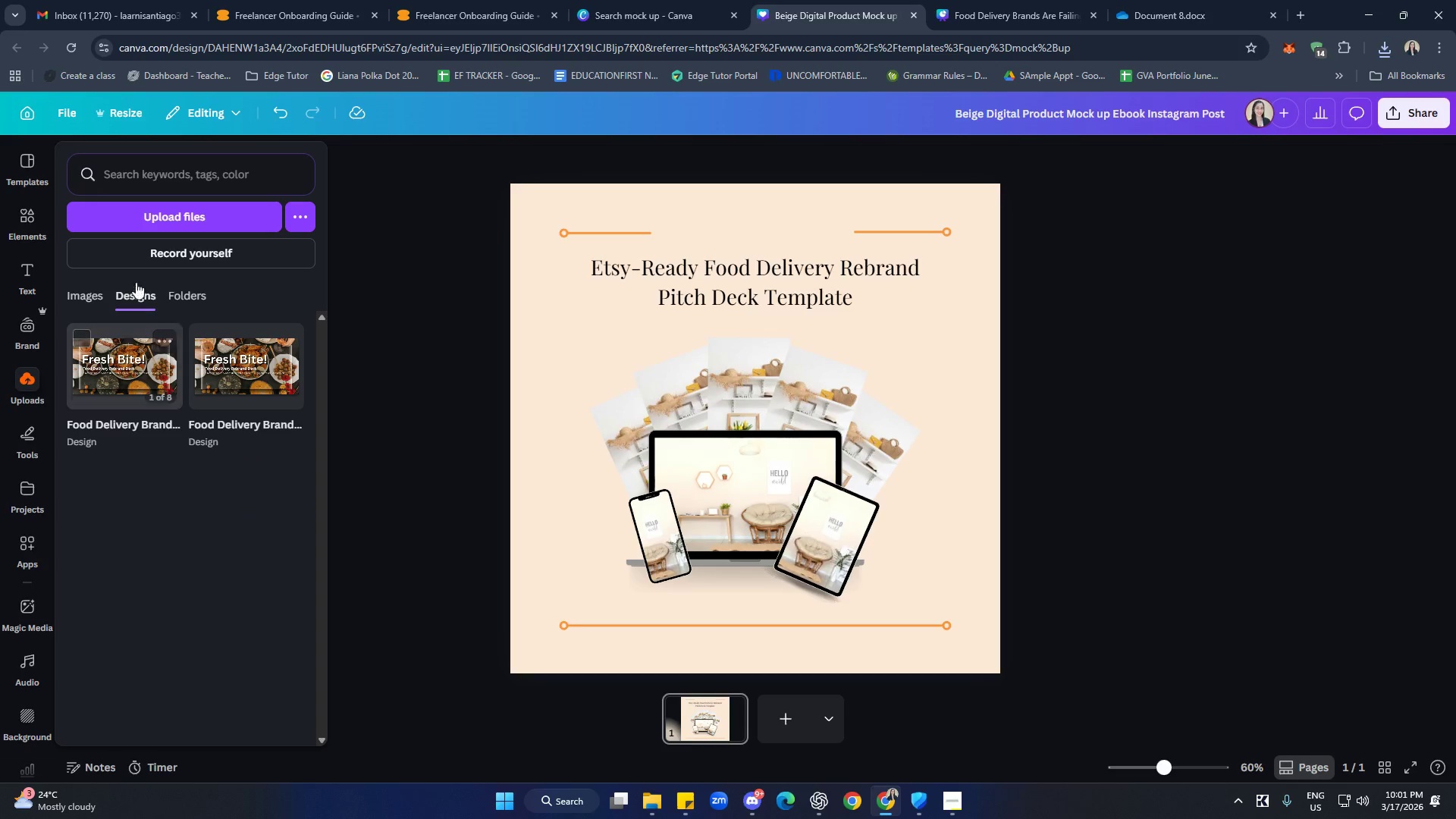 
left_click([159, 215])
 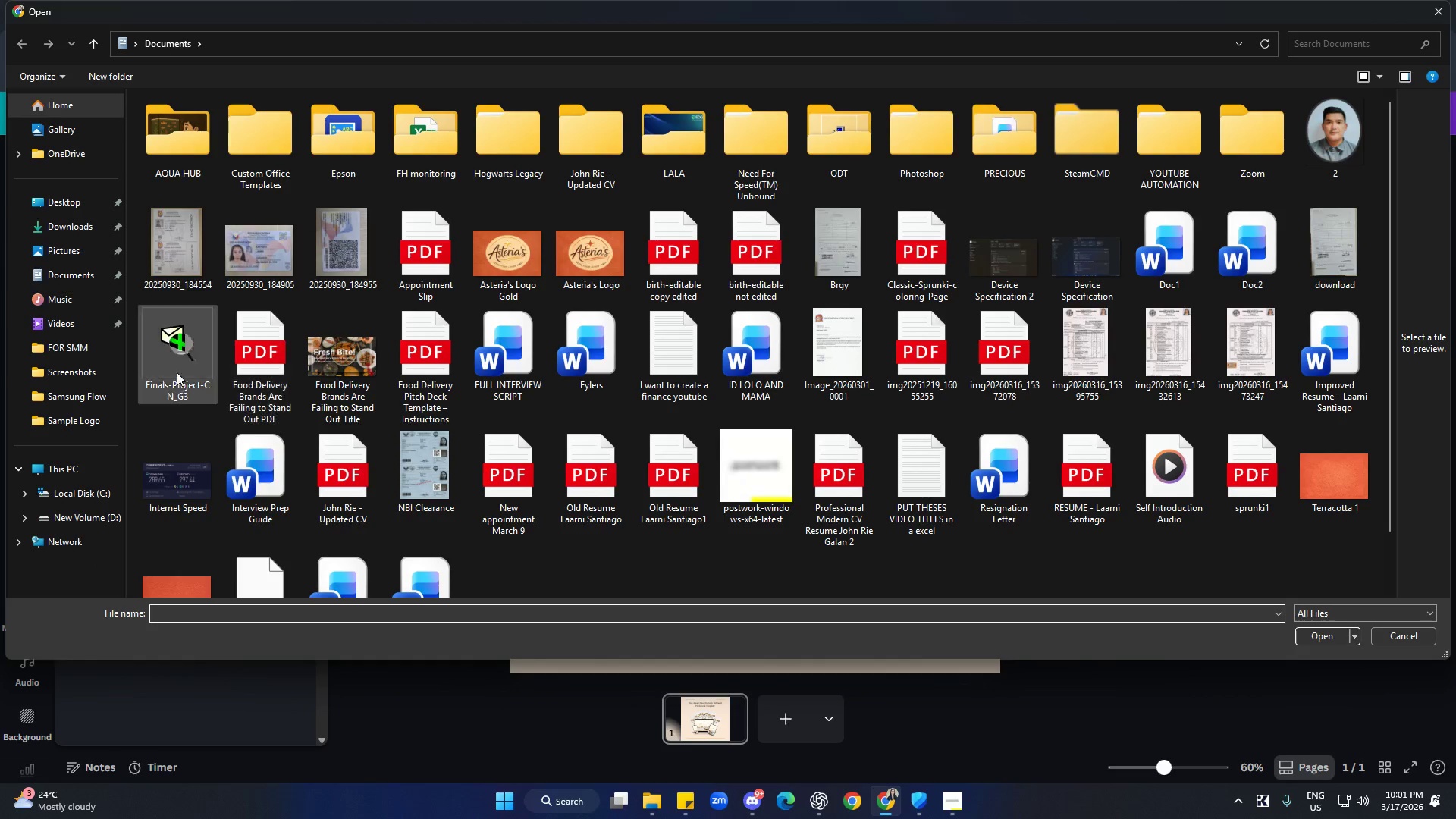 
left_click([82, 274])
 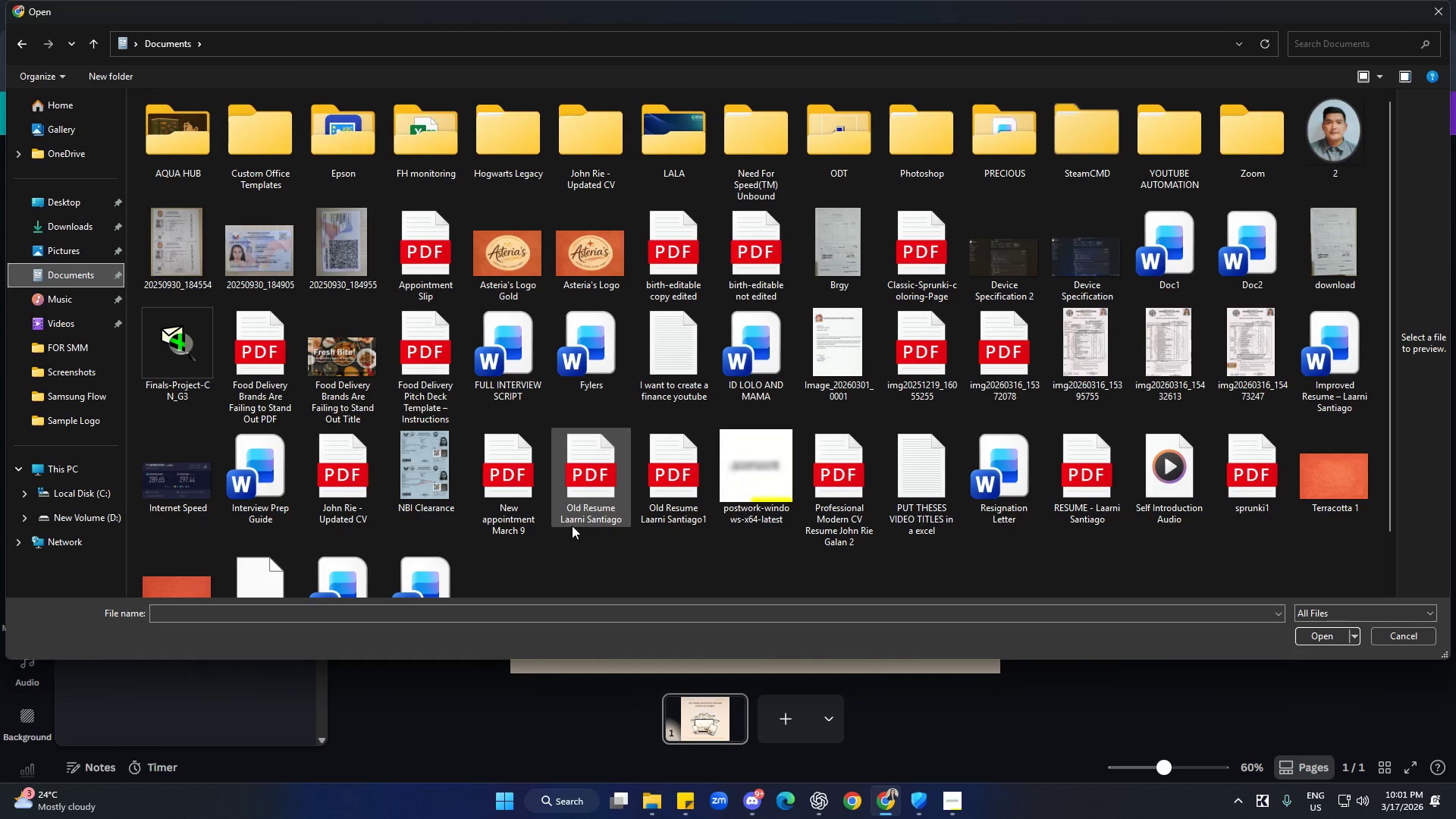 
mouse_move([620, 523])
 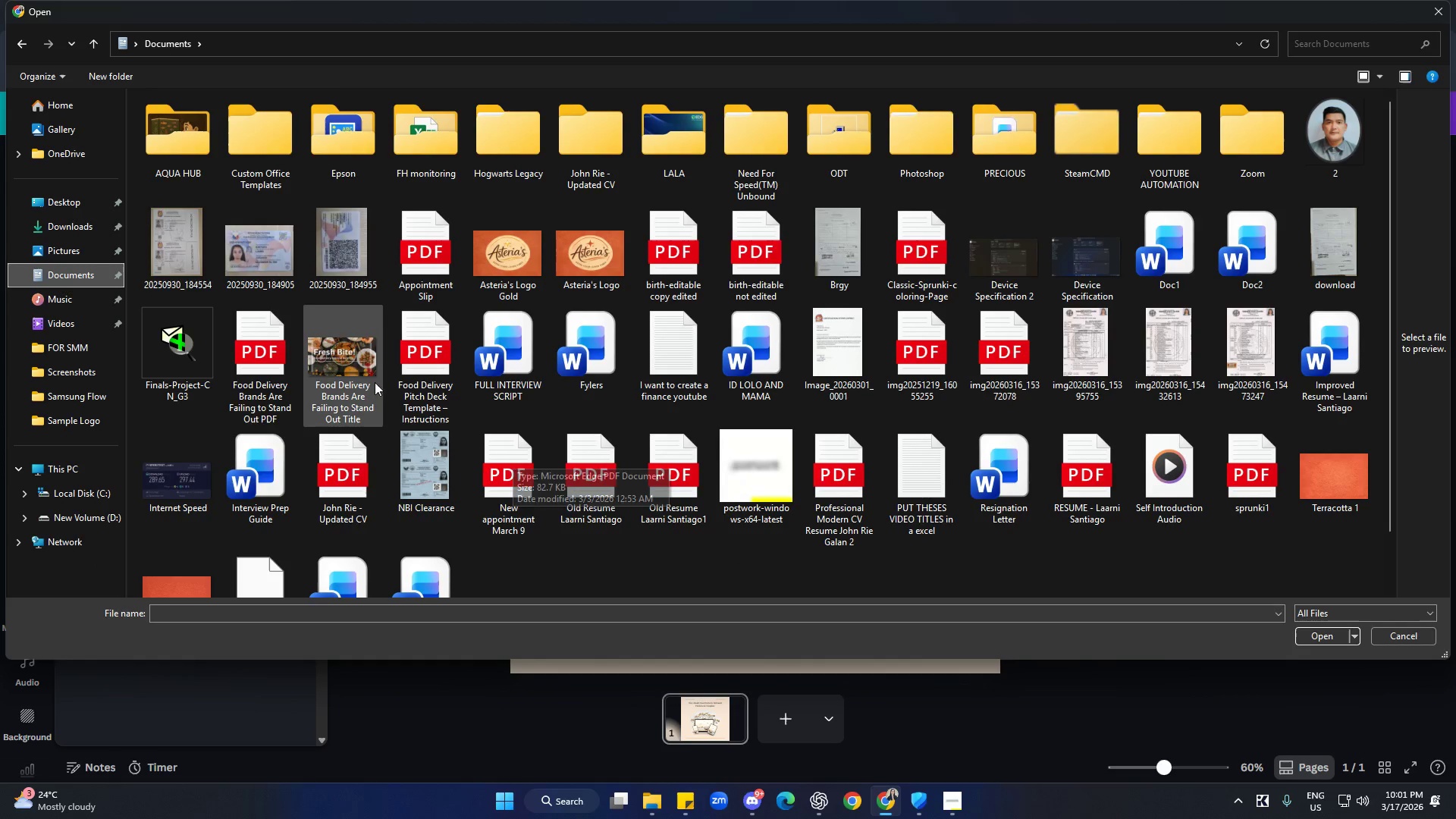 
left_click([353, 354])
 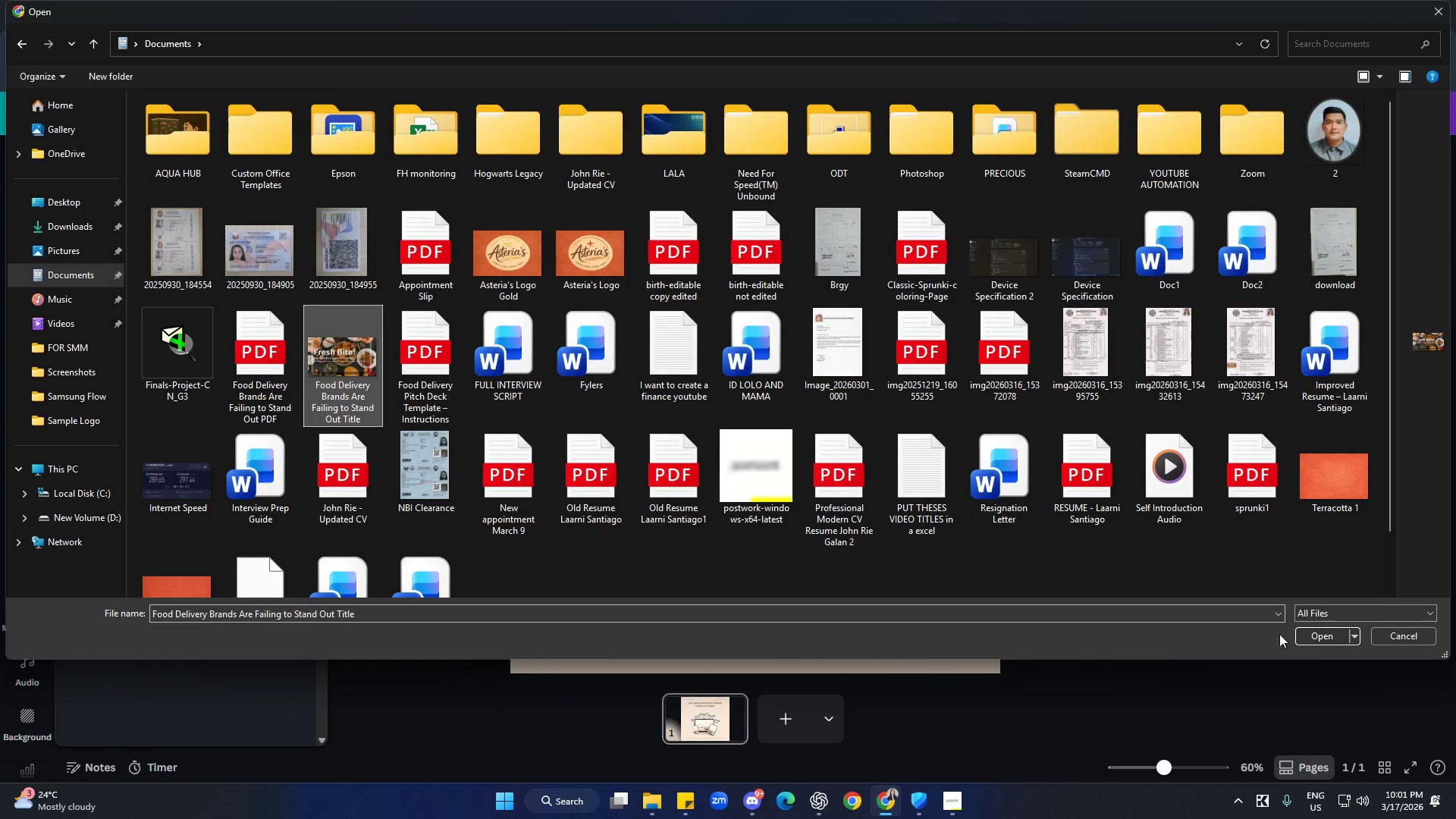 
left_click([1315, 637])
 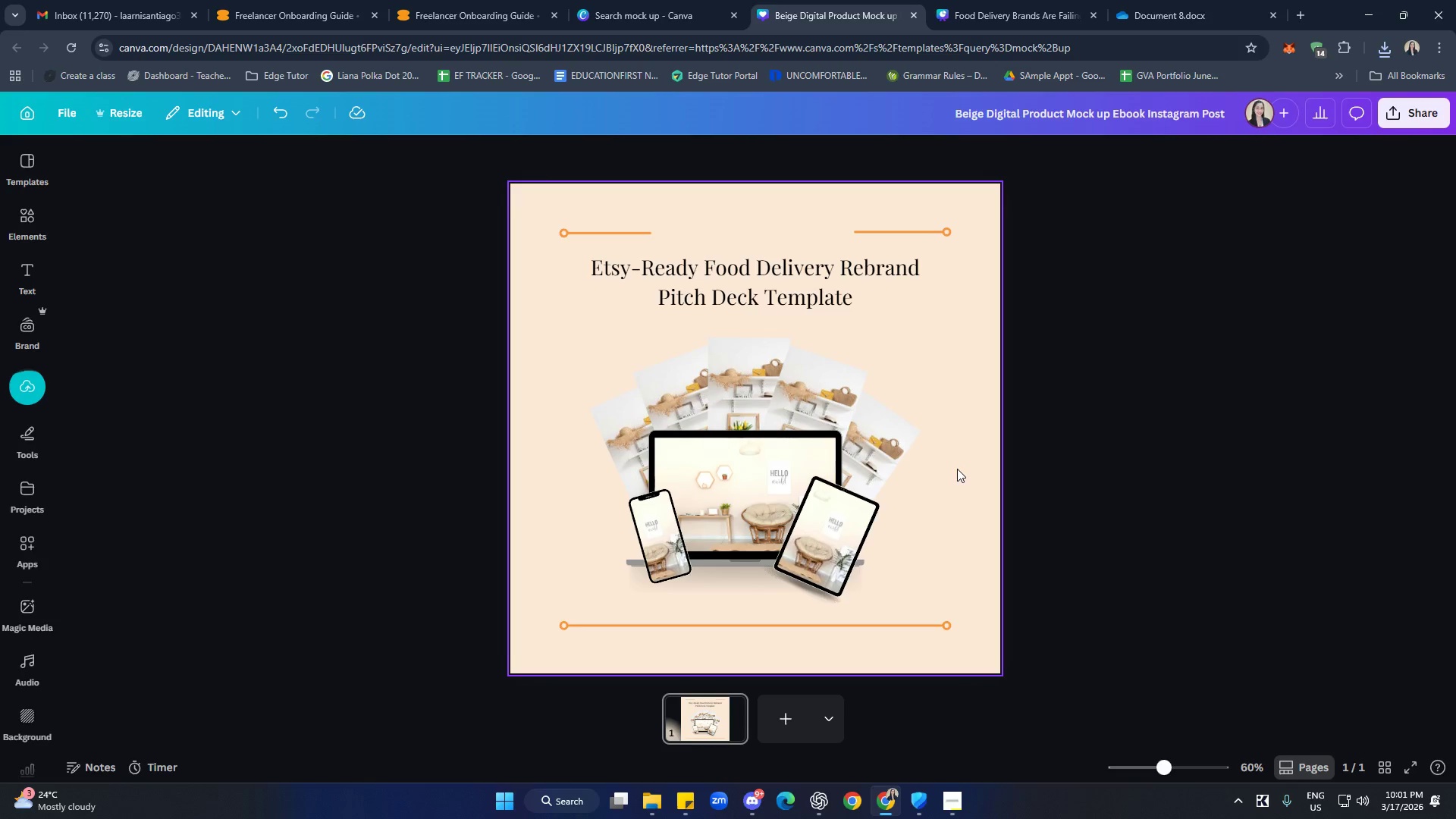 
wait(8.52)
 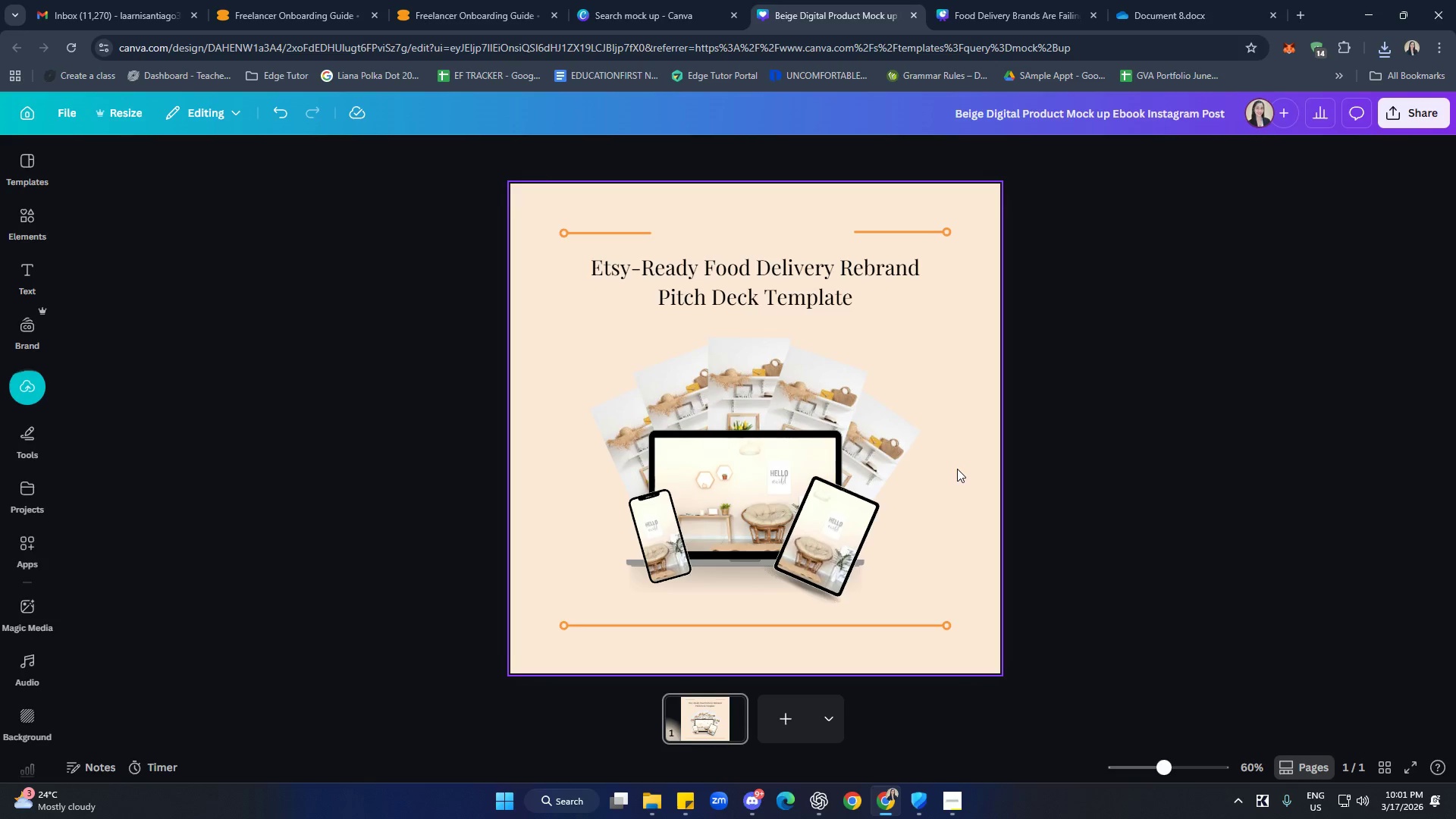 
mouse_move([52, 378])
 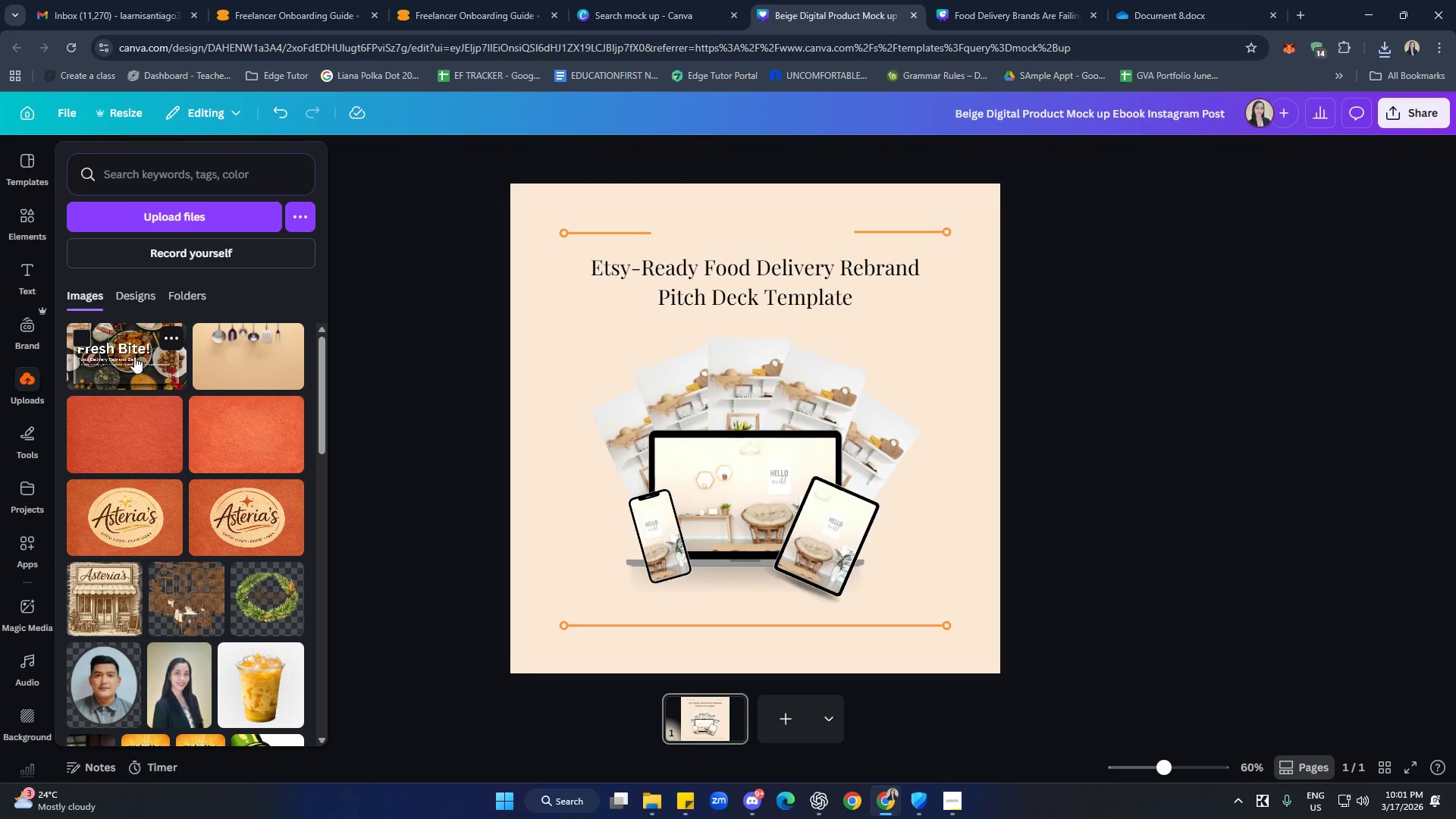 
left_click([132, 357])
 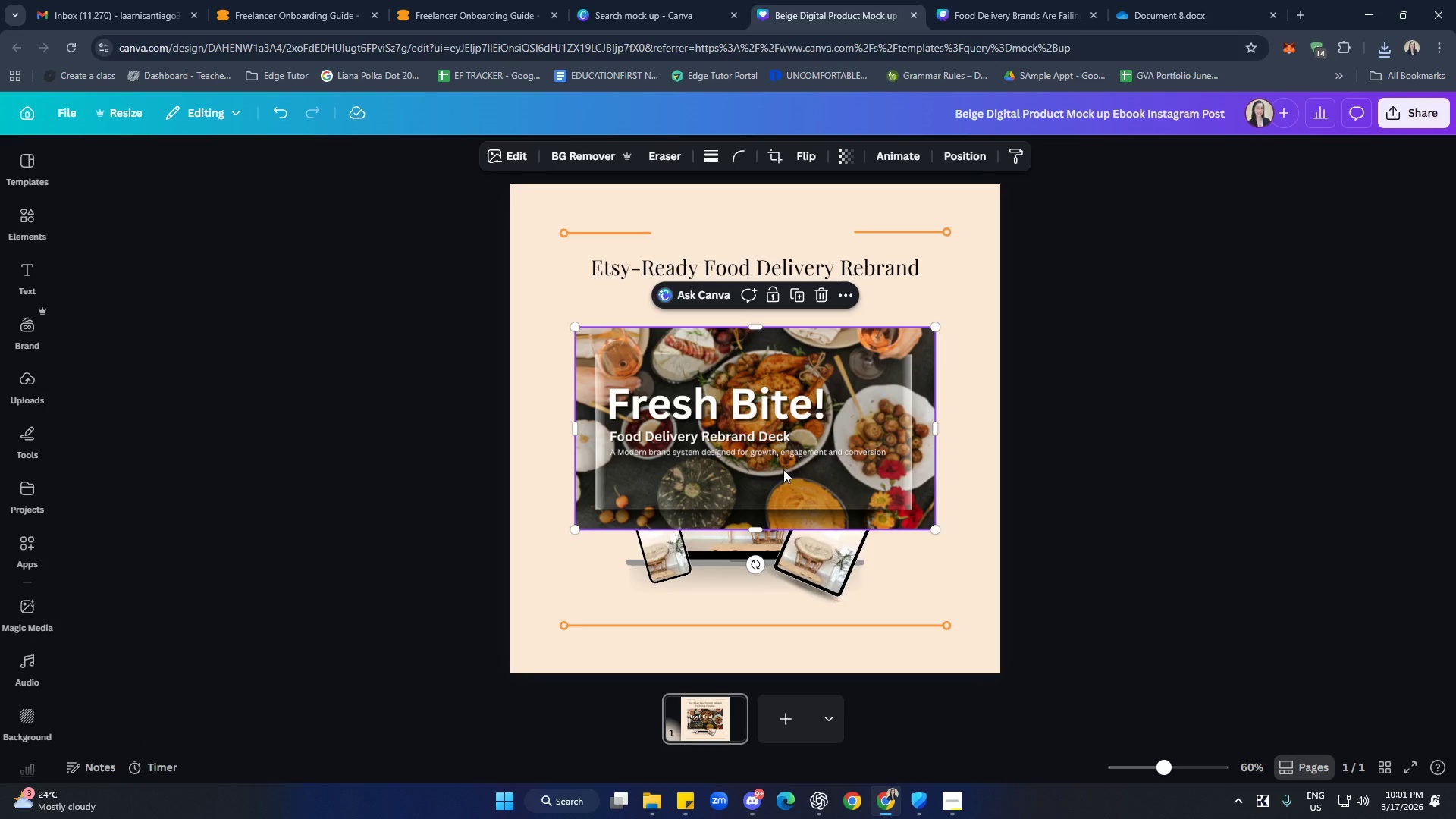 
left_click_drag(start_coordinate=[782, 474], to_coordinate=[774, 530])
 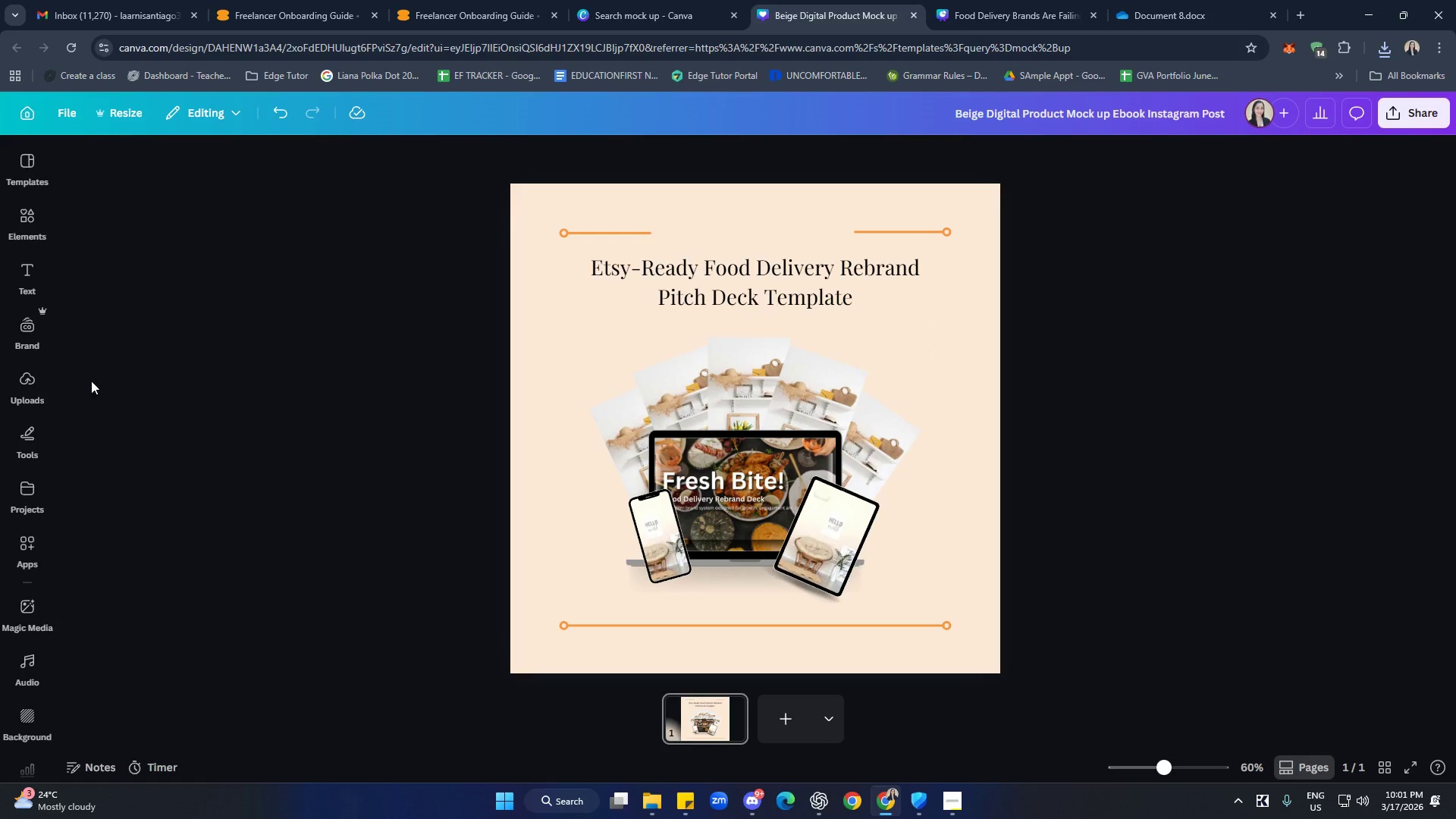 
left_click([33, 392])
 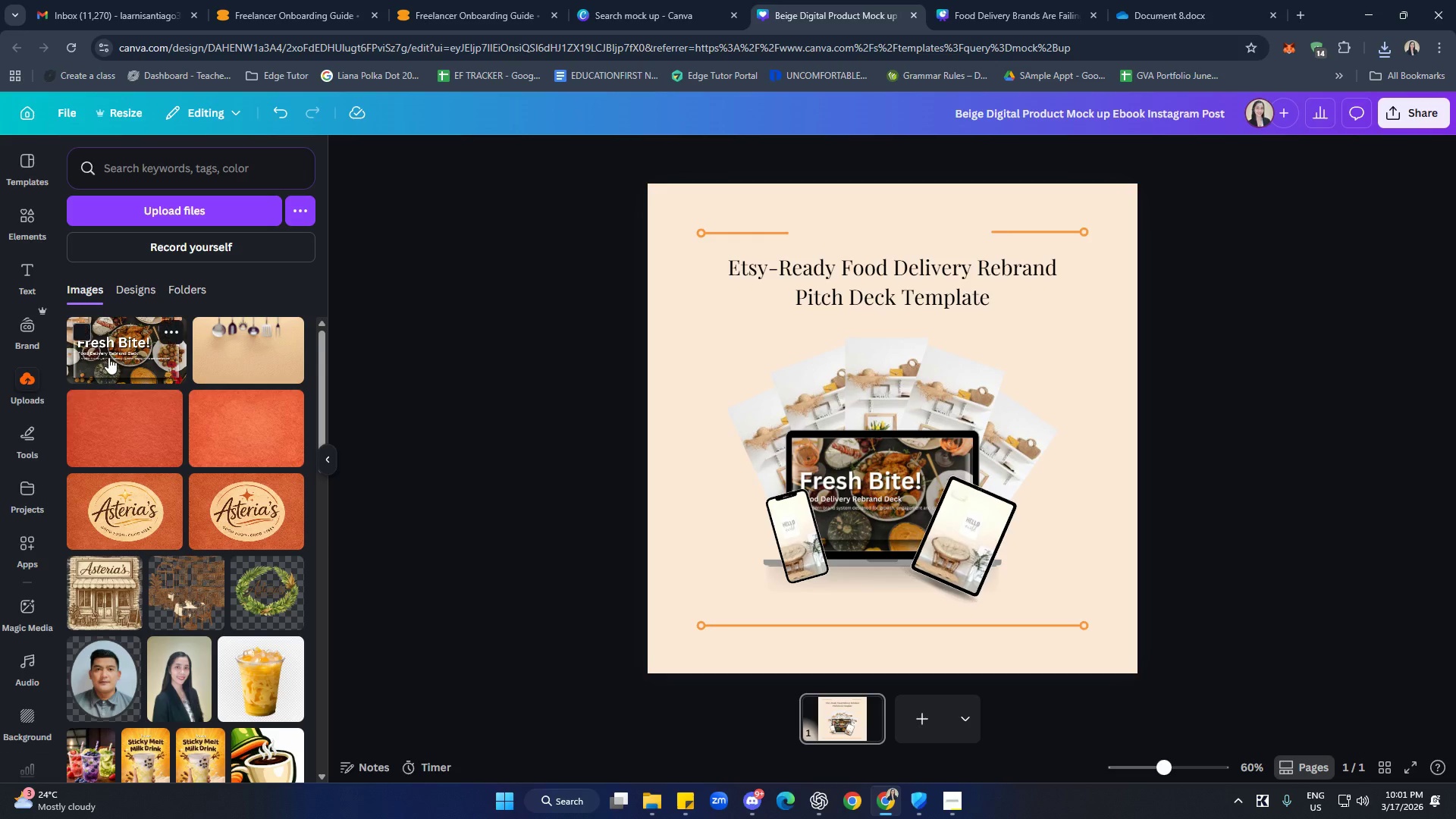 
left_click_drag(start_coordinate=[109, 356], to_coordinate=[808, 540])
 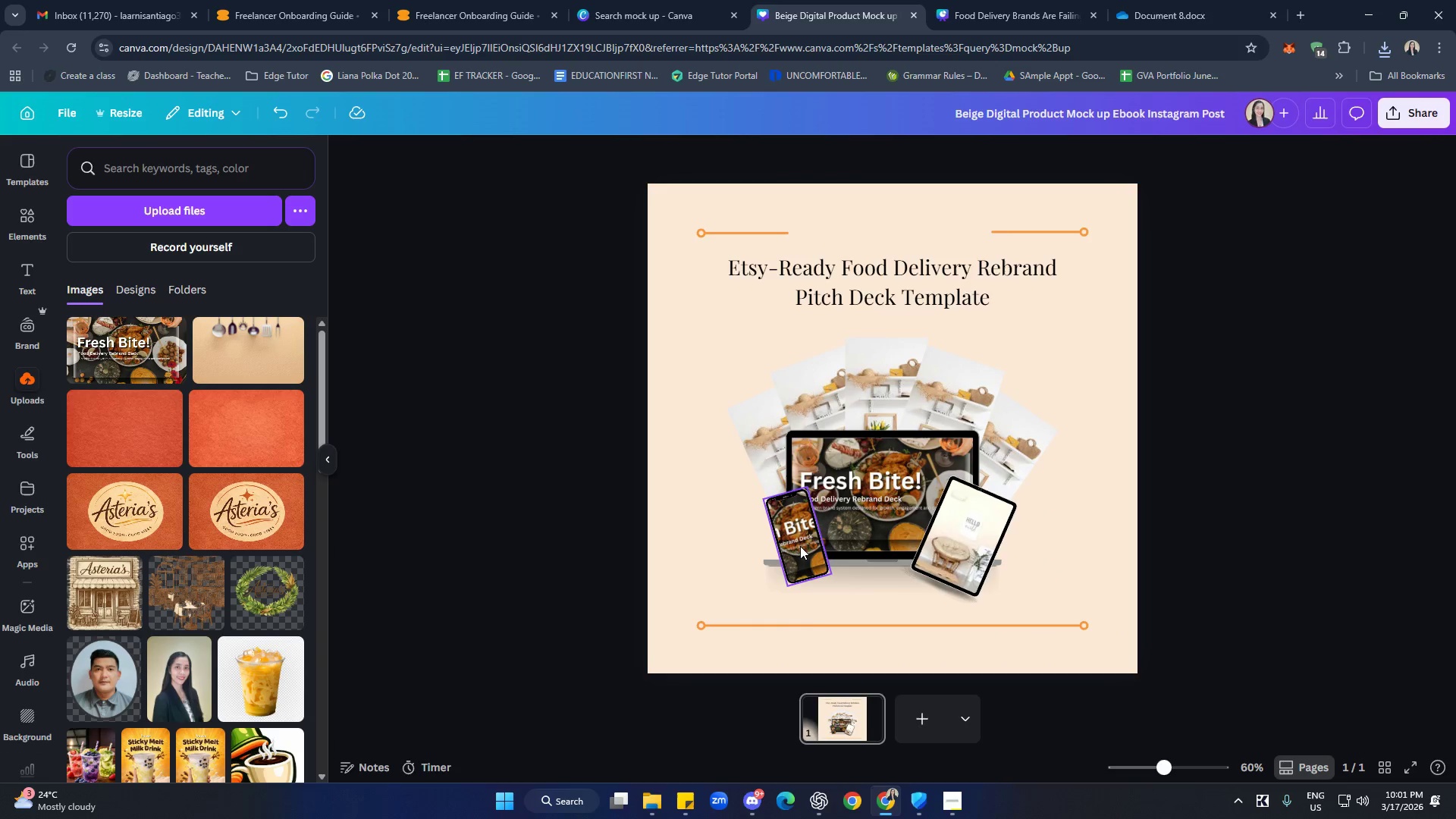 
double_click([800, 546])
 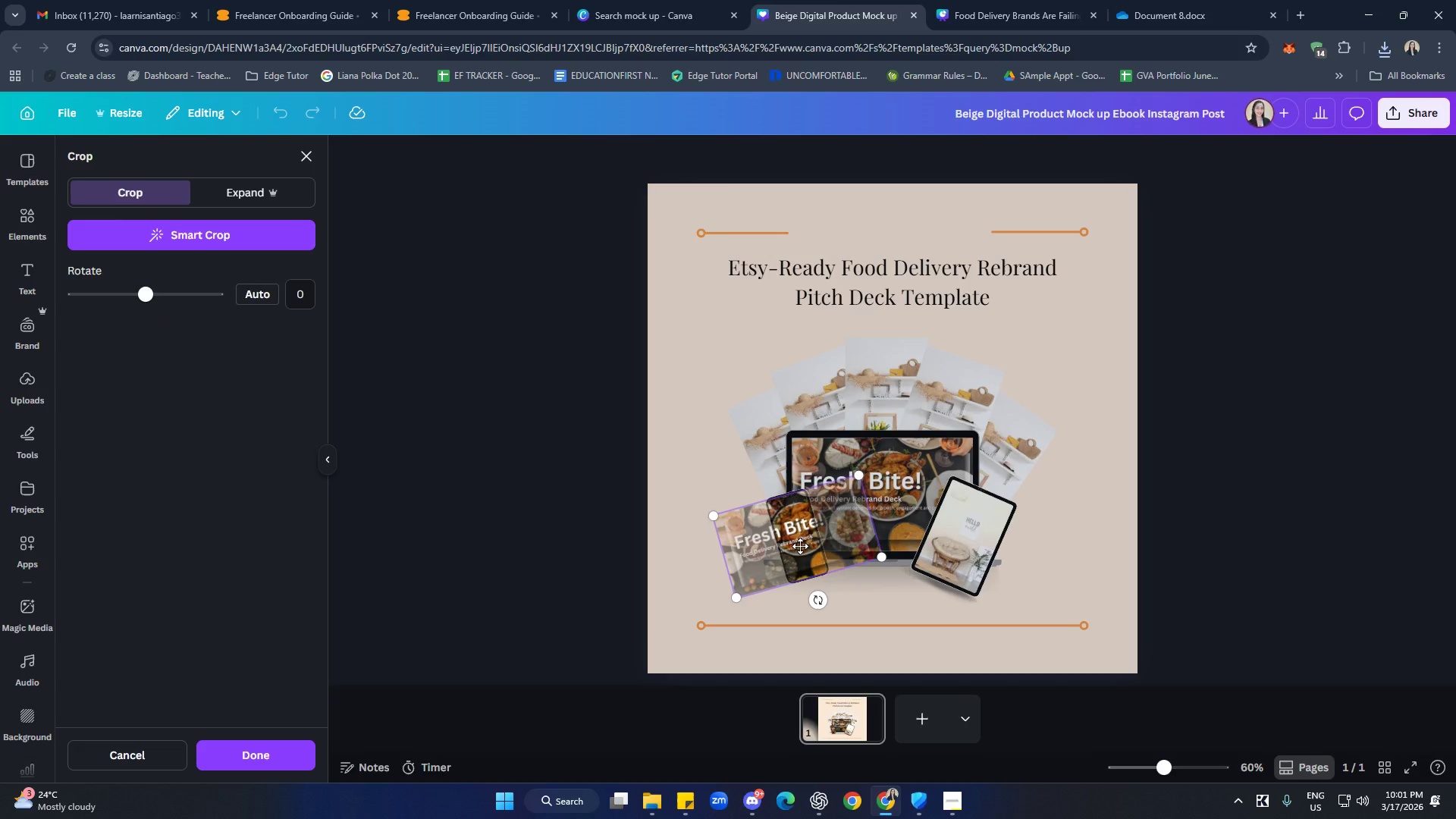 
left_click_drag(start_coordinate=[800, 546], to_coordinate=[820, 551])
 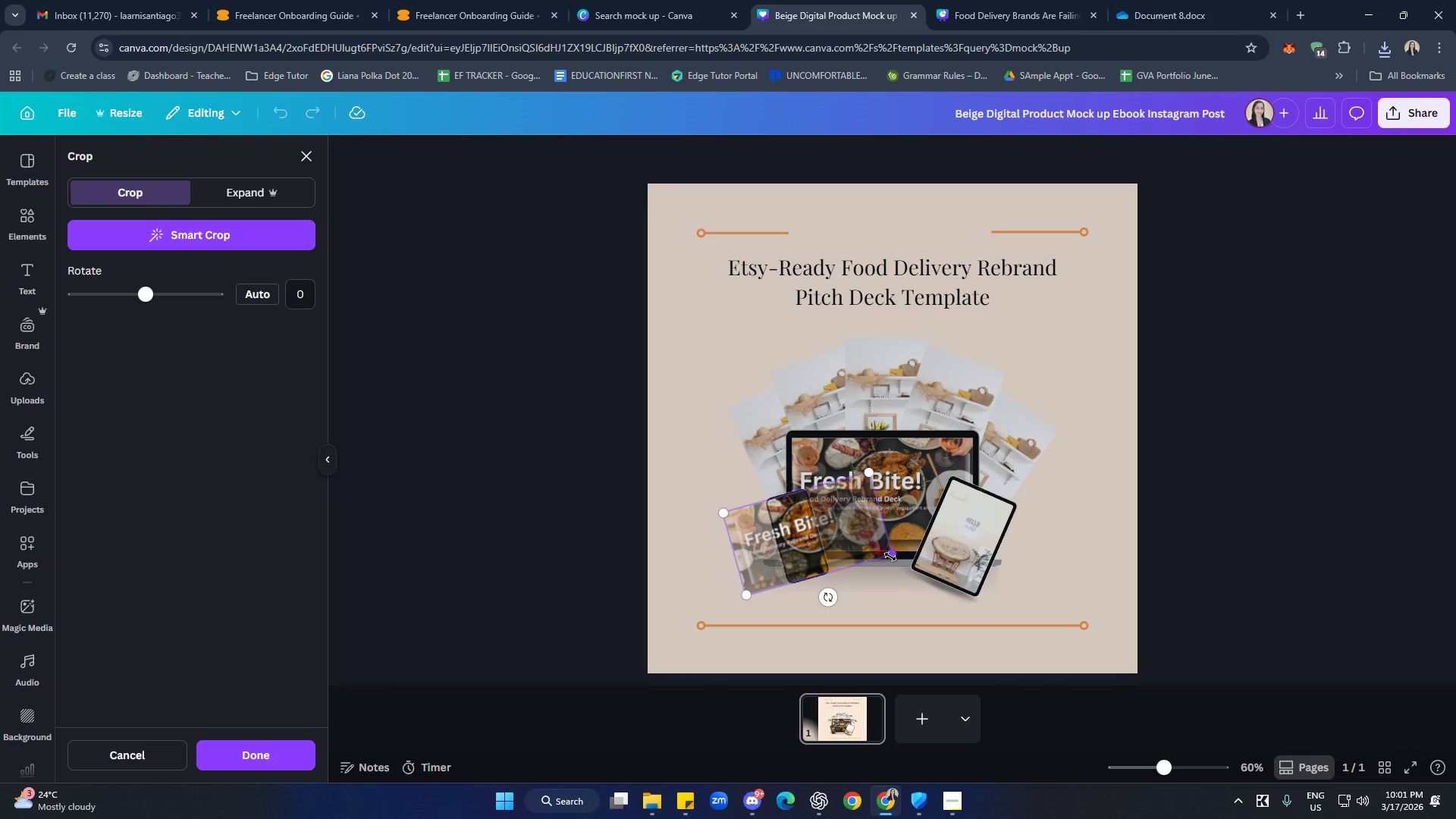 
left_click_drag(start_coordinate=[892, 556], to_coordinate=[842, 544])
 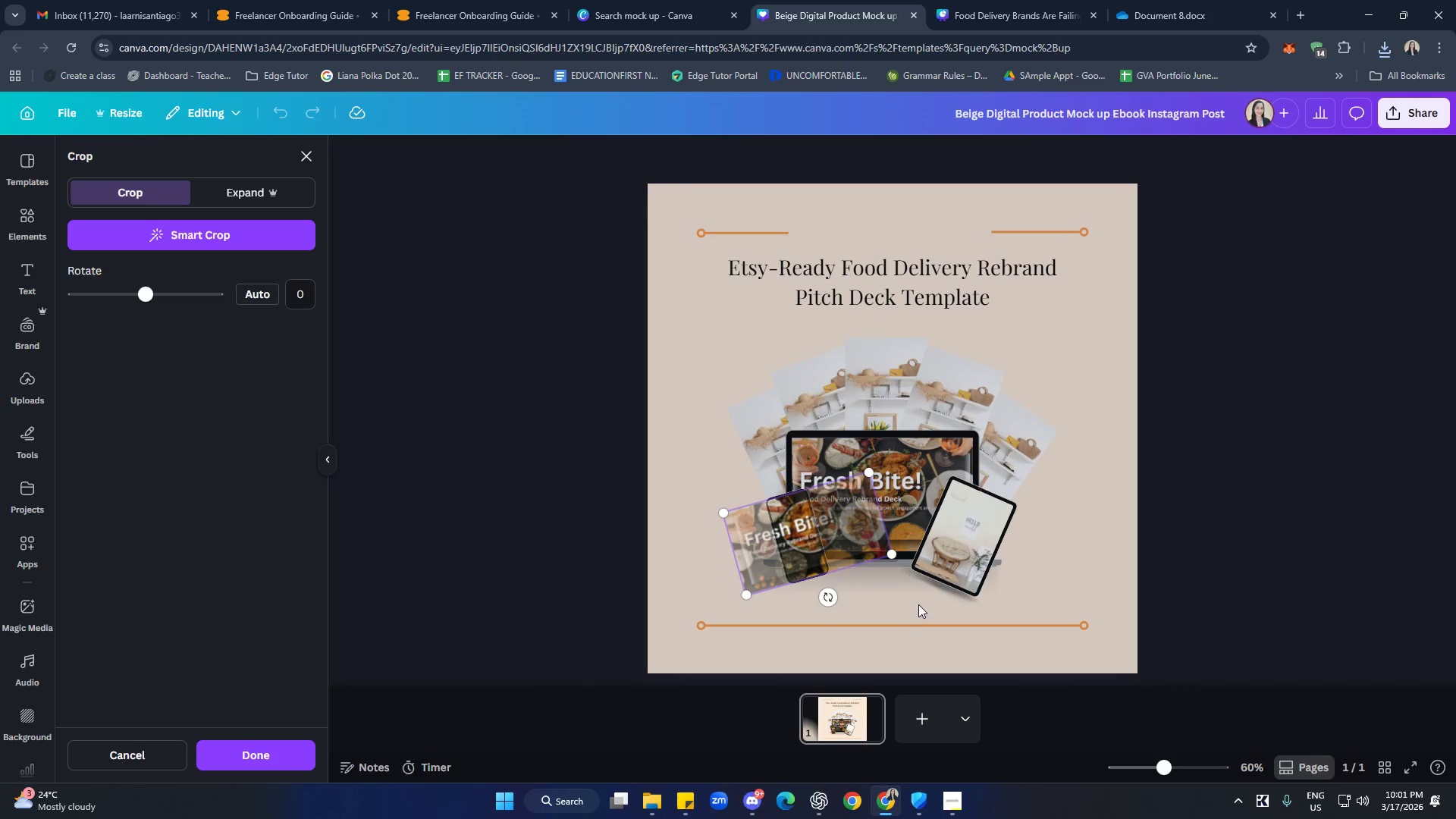 
left_click([867, 595])
 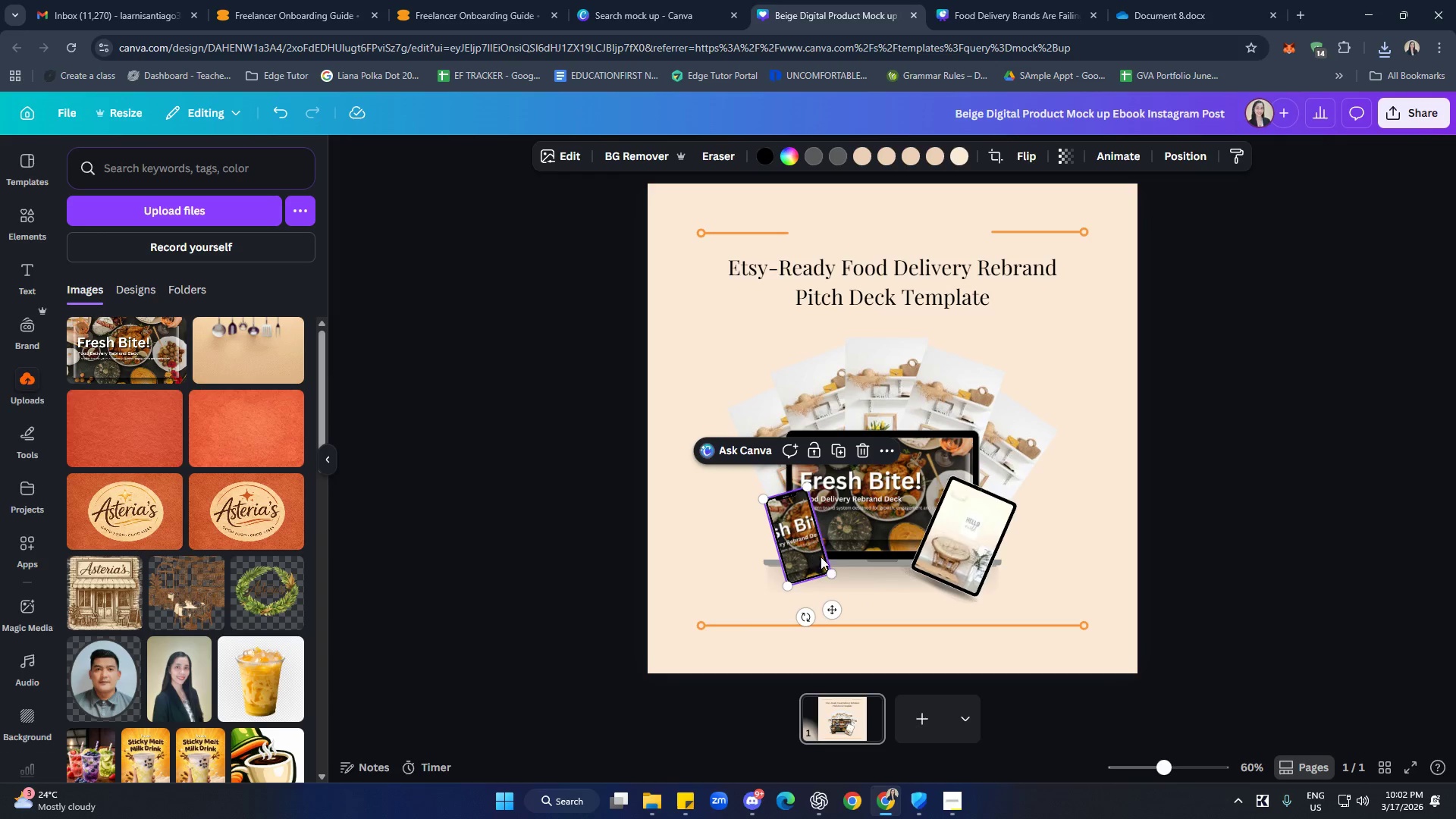 
left_click([956, 545])
 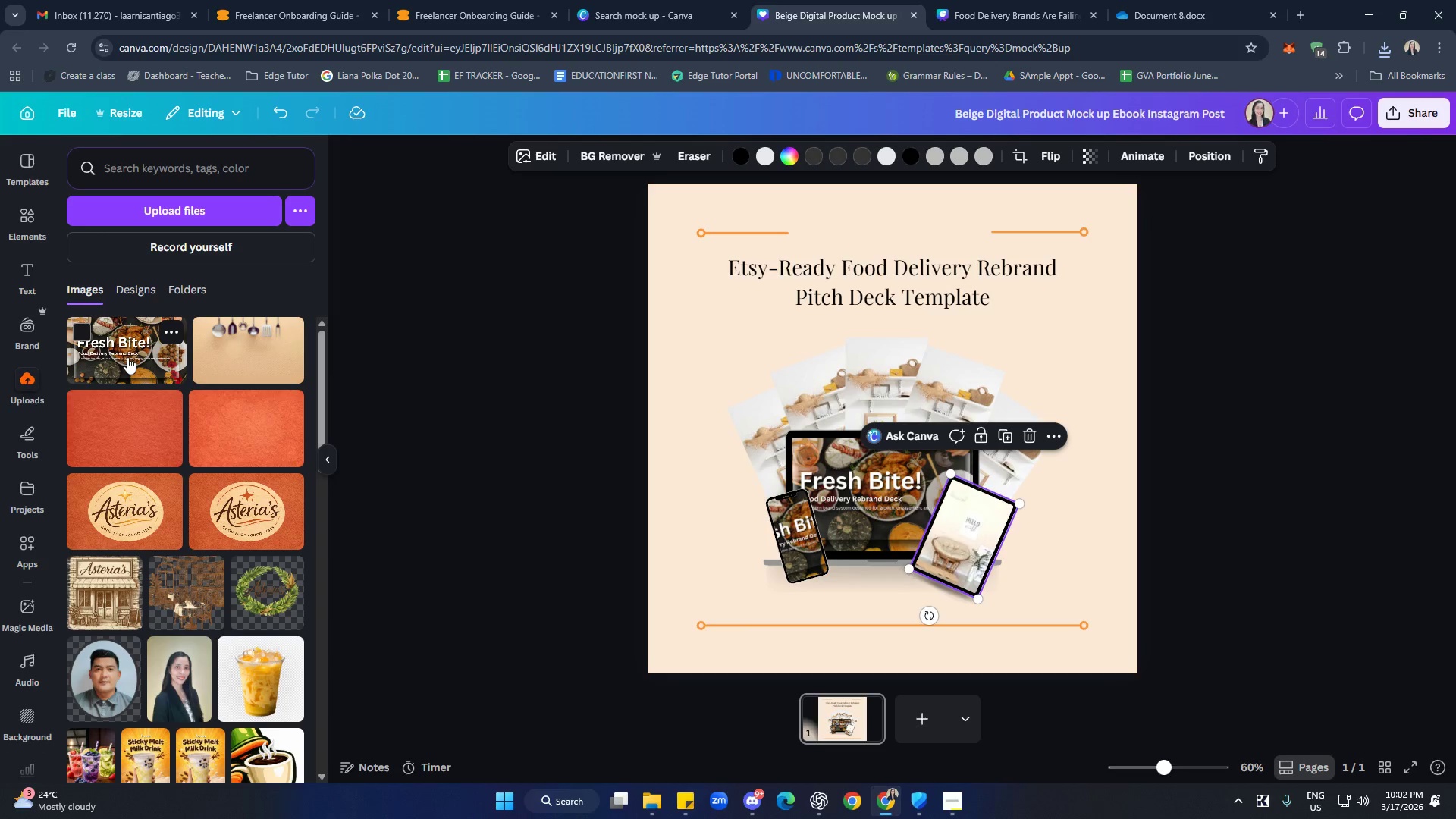 
left_click_drag(start_coordinate=[127, 357], to_coordinate=[956, 554])
 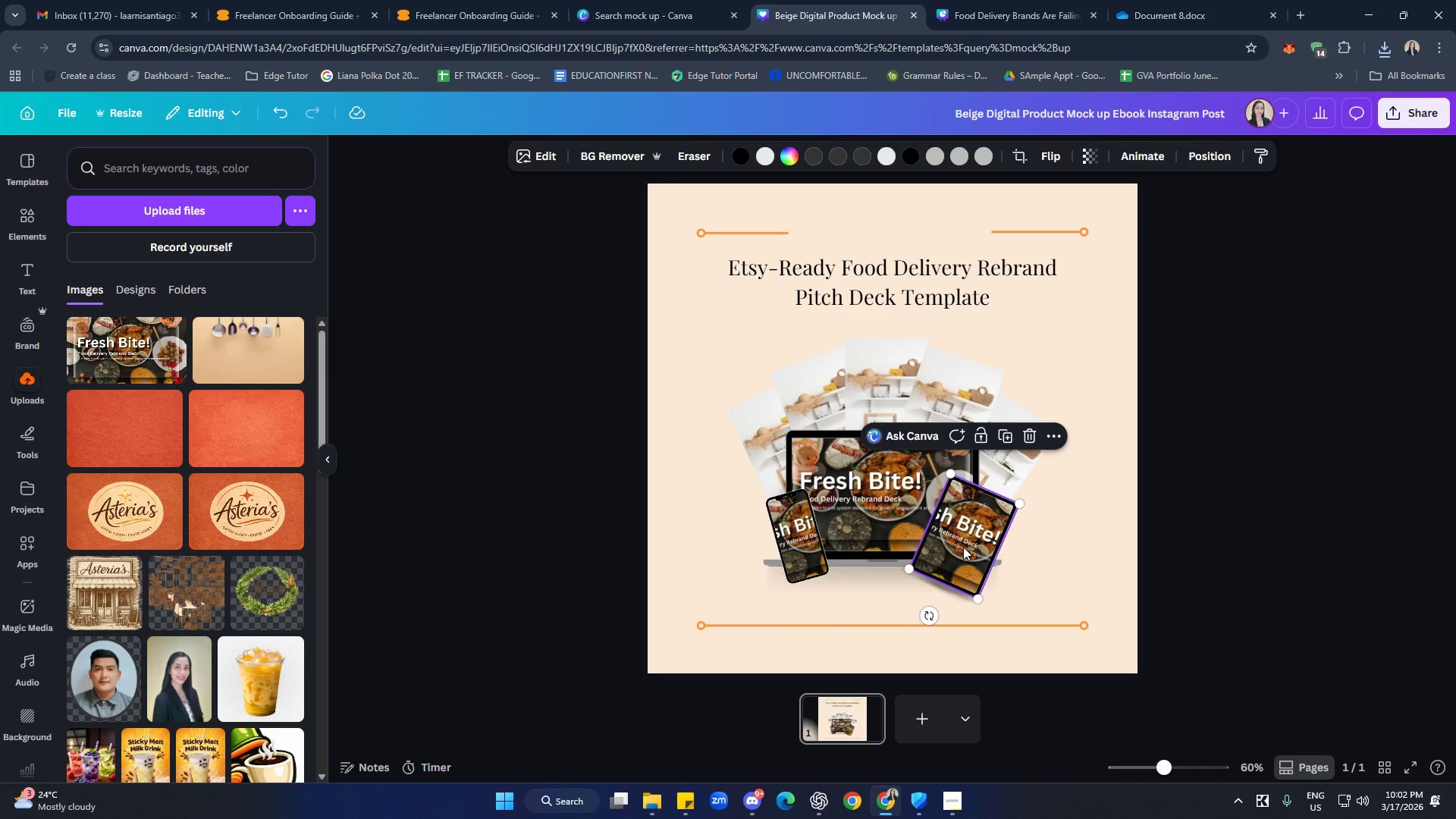 
double_click([963, 547])
 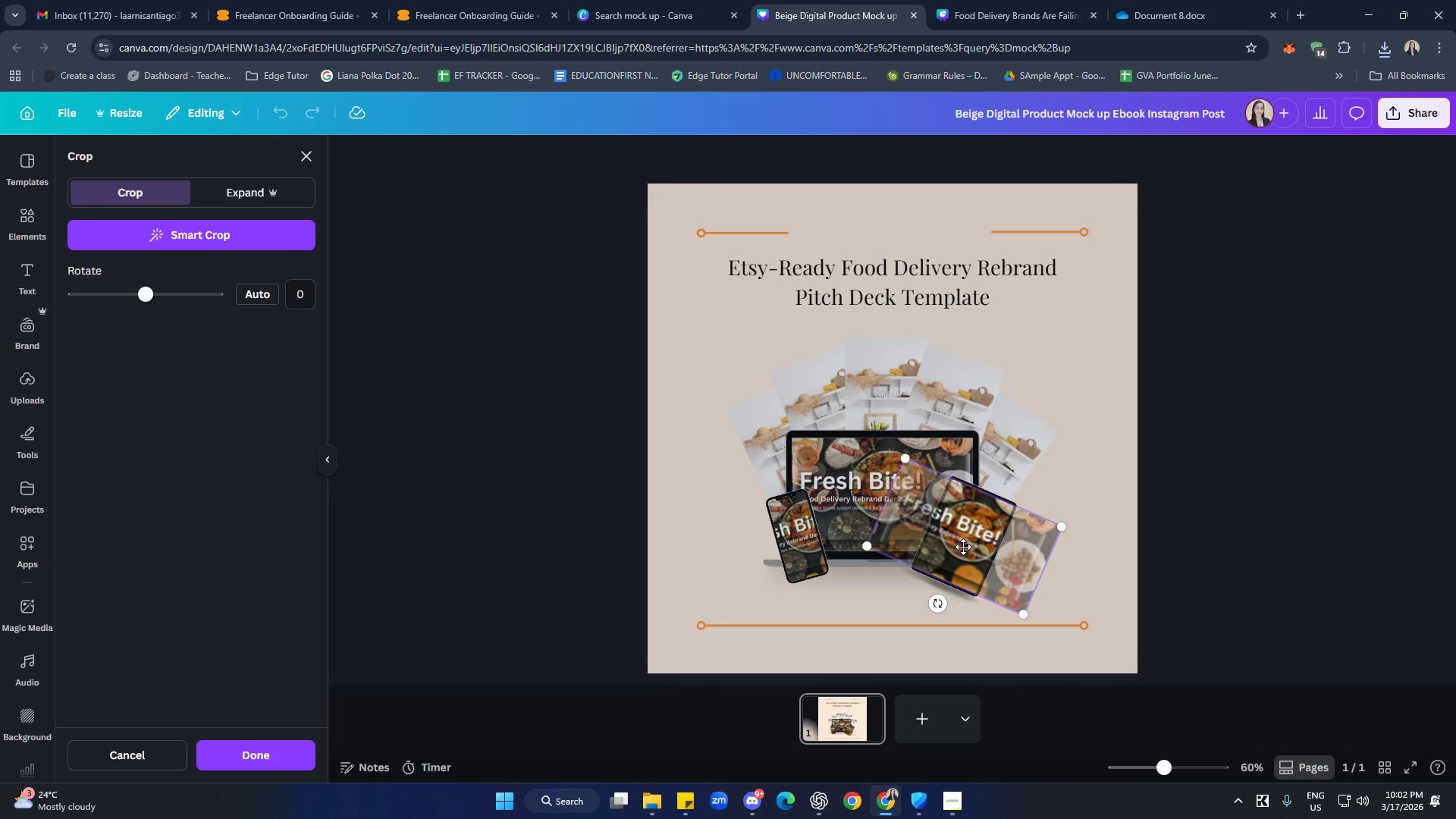 
left_click_drag(start_coordinate=[963, 545], to_coordinate=[981, 566])
 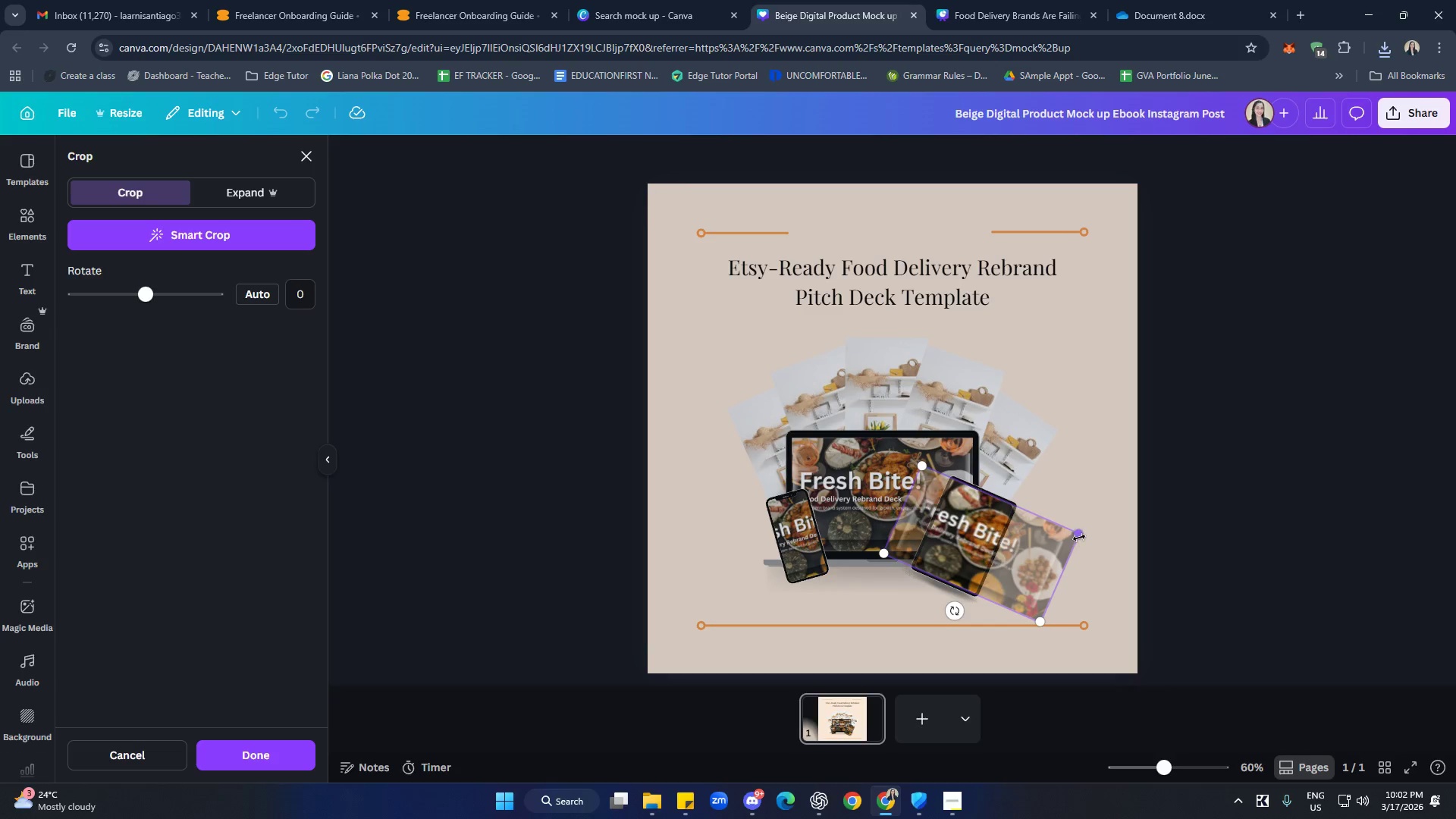 
left_click_drag(start_coordinate=[1077, 537], to_coordinate=[1046, 544])
 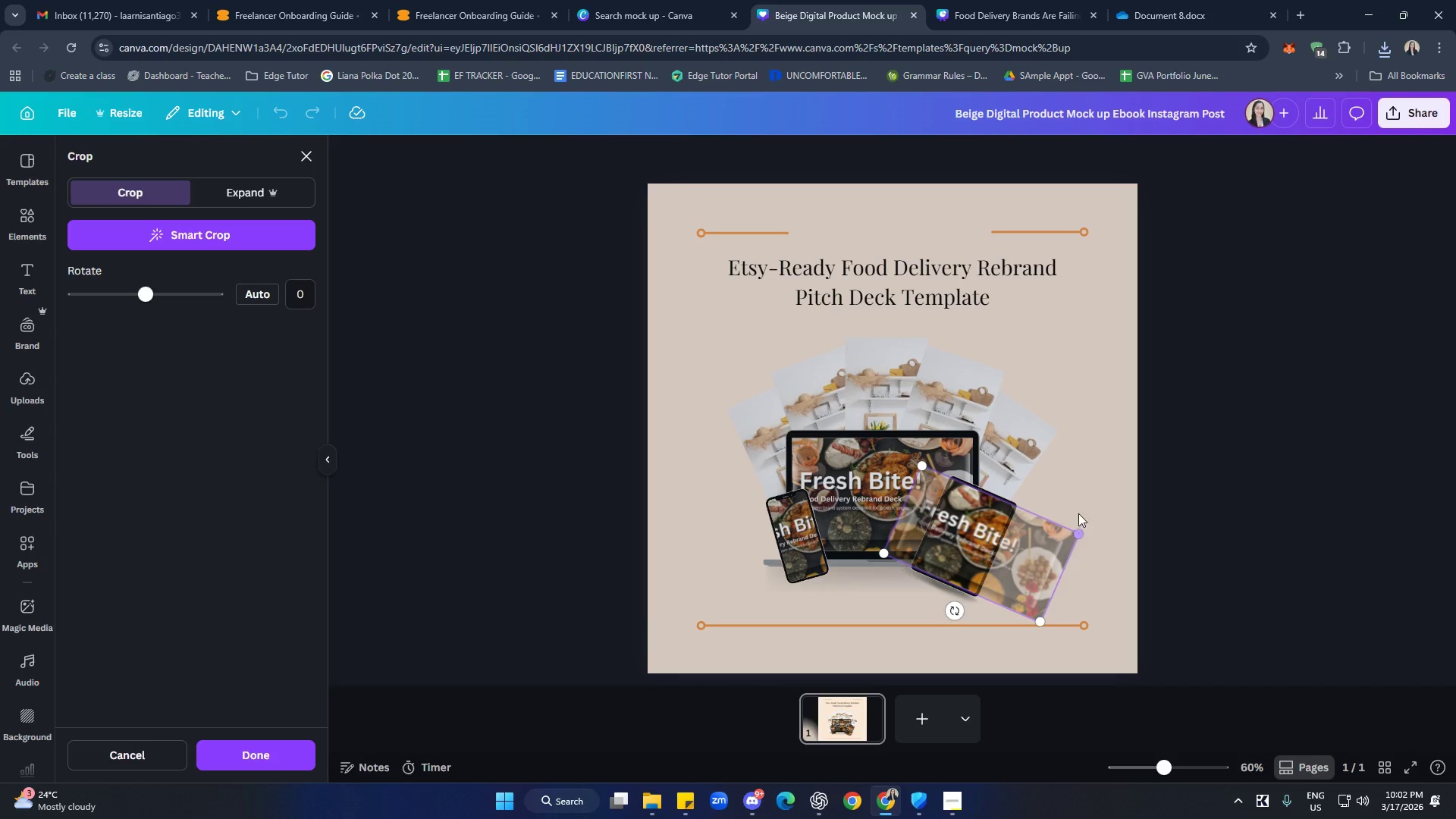 
left_click([1082, 490])
 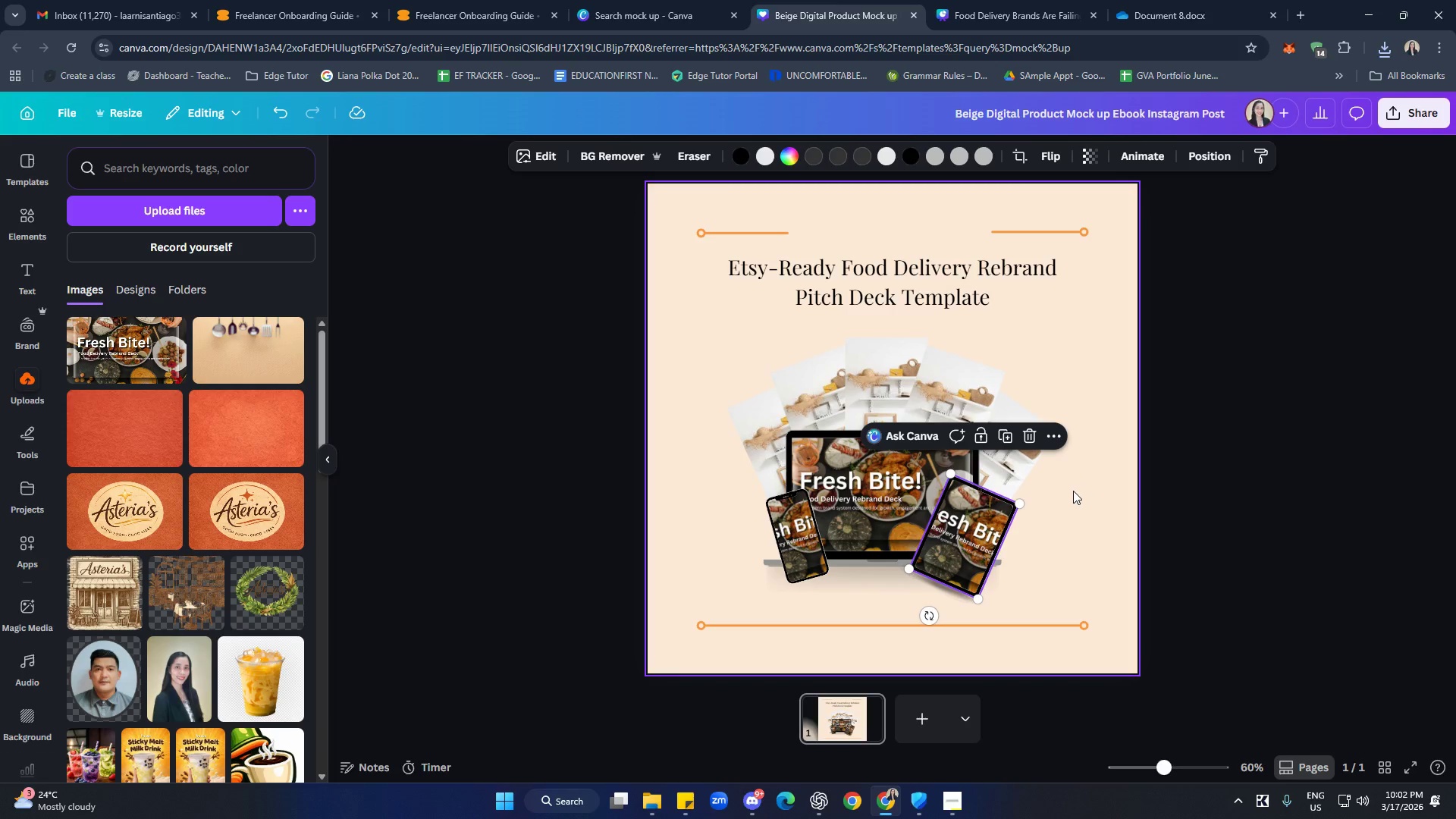 
left_click([871, 497])
 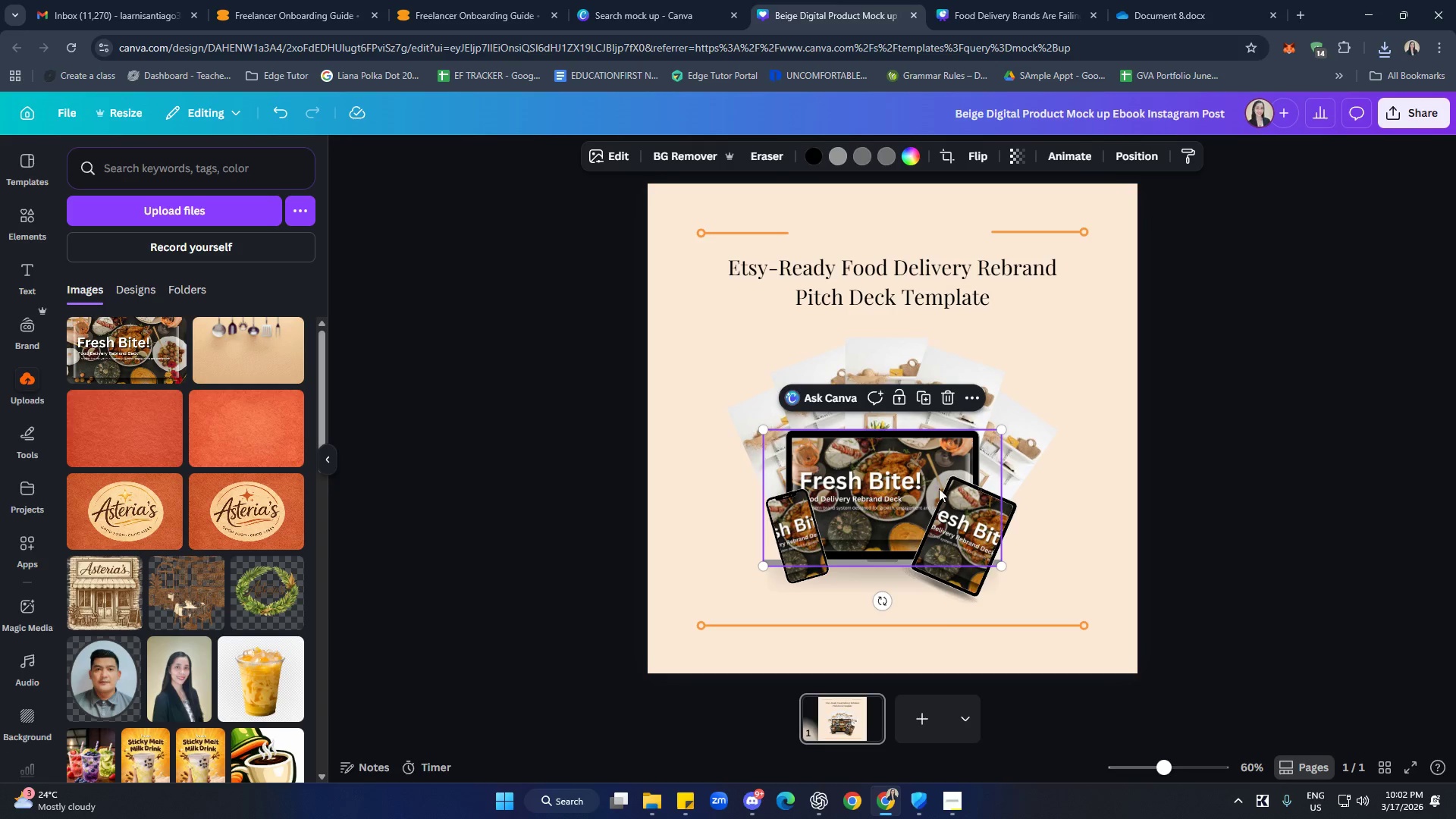 
left_click([1074, 425])
 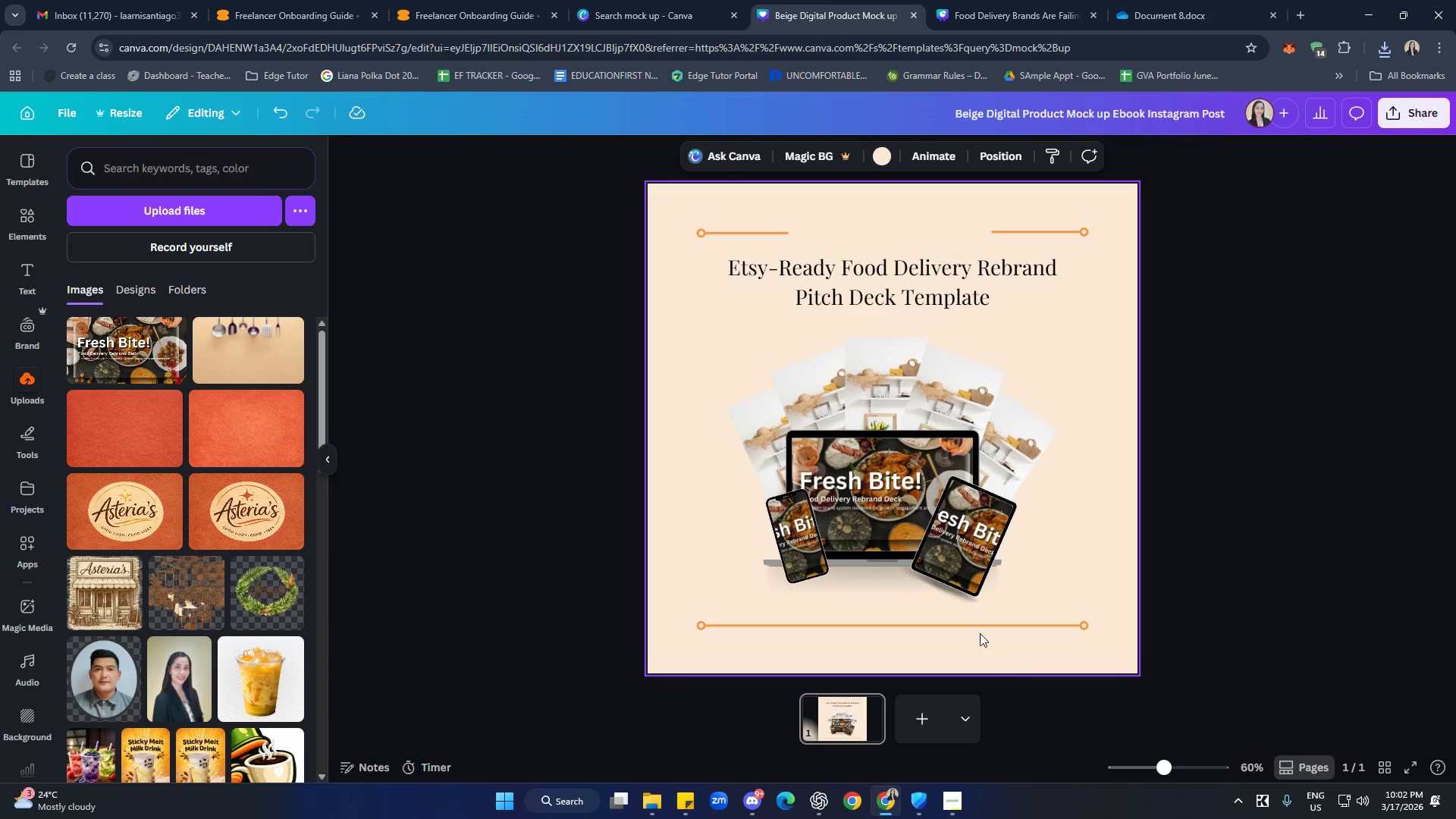 
left_click([972, 576])
 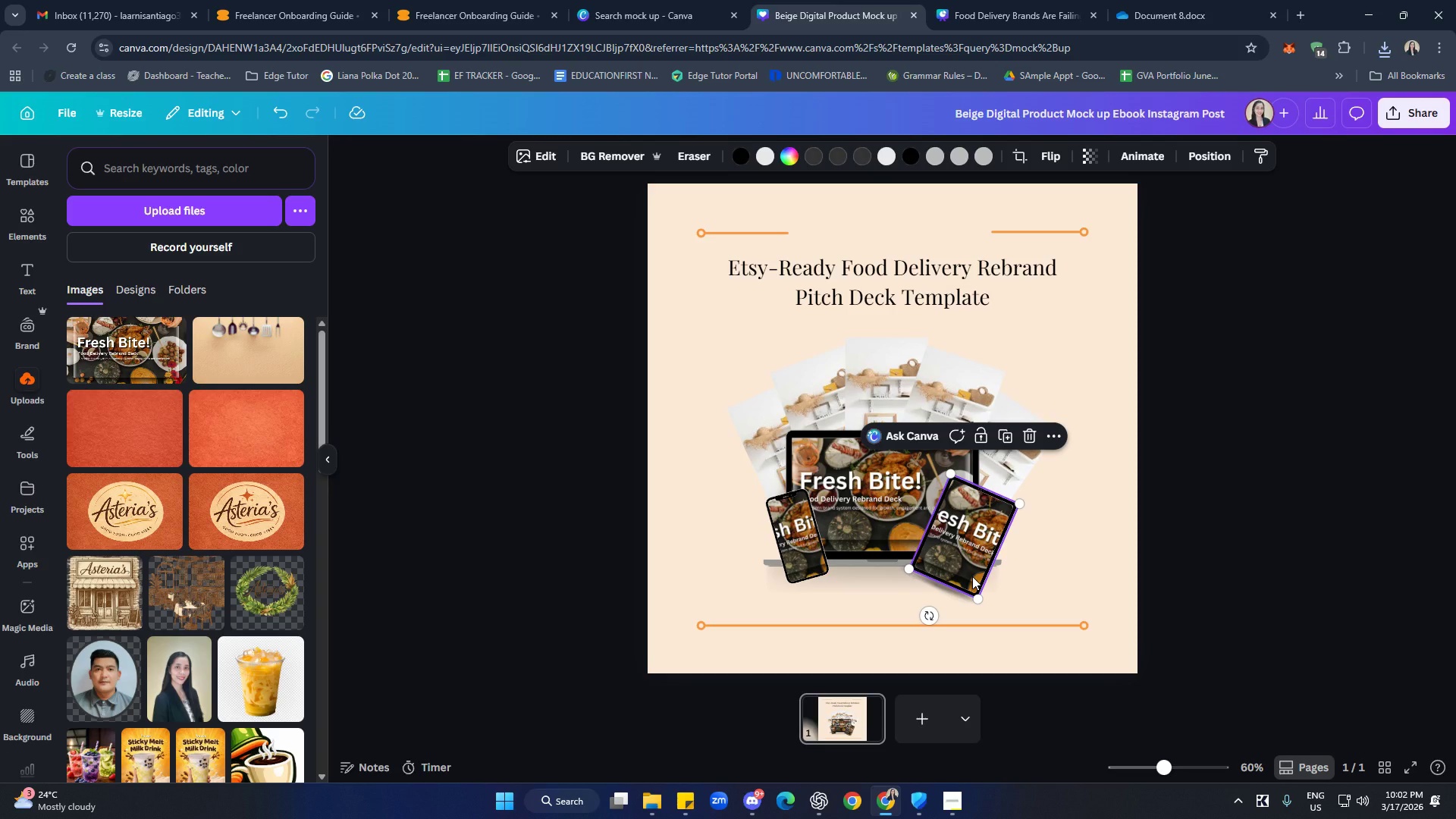 
key(Delete)
 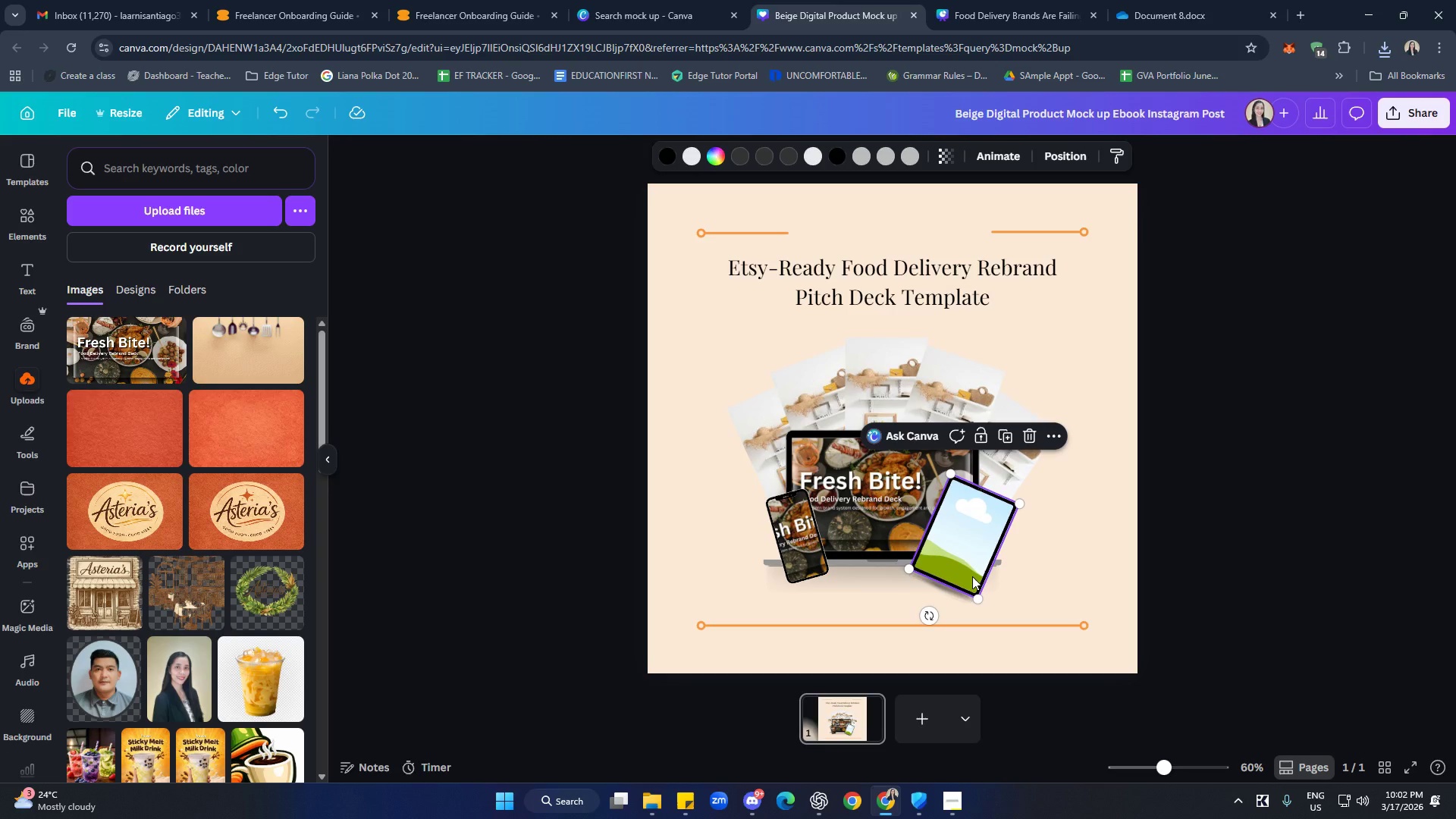 
key(Delete)
 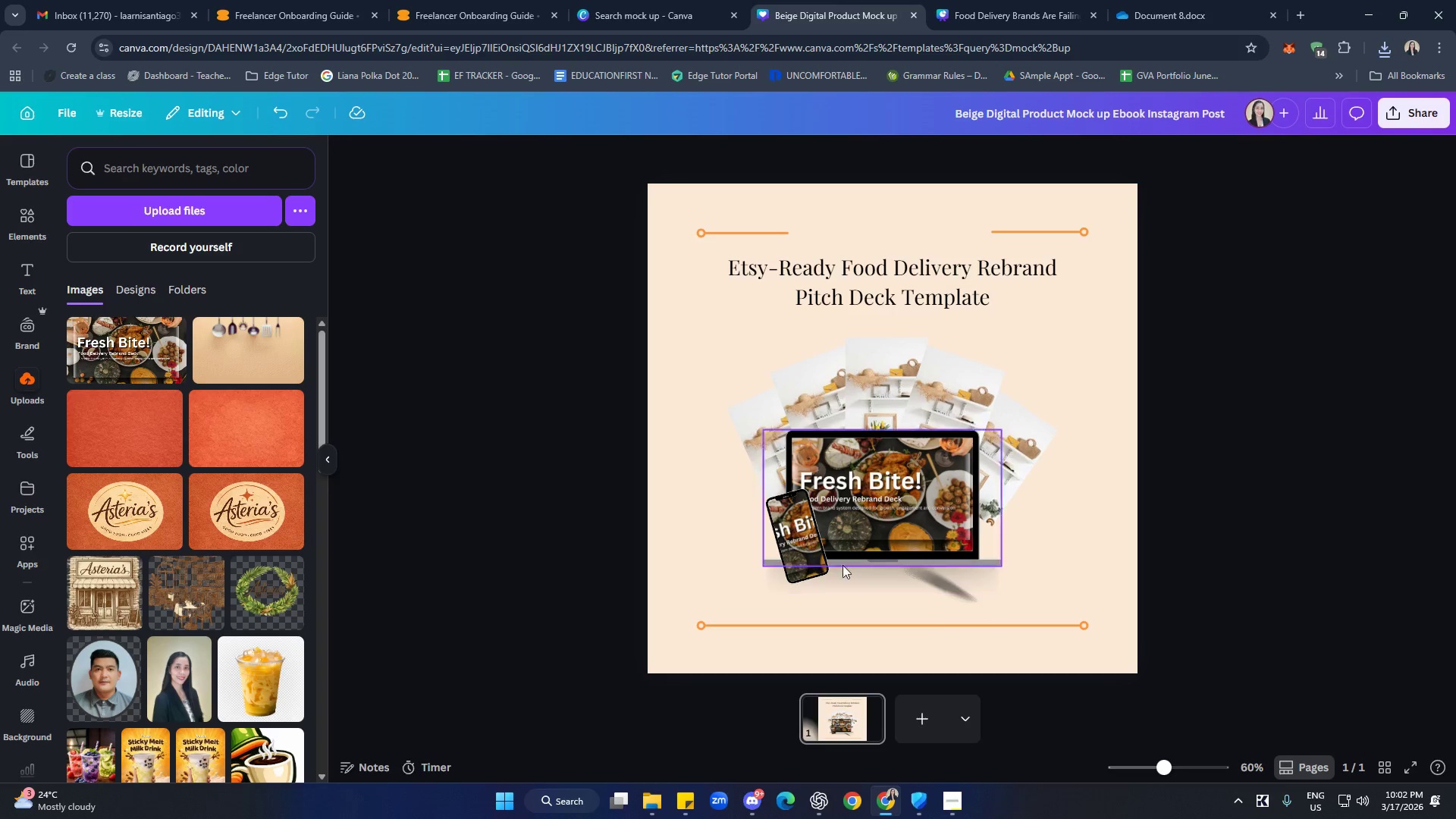 
left_click([808, 557])
 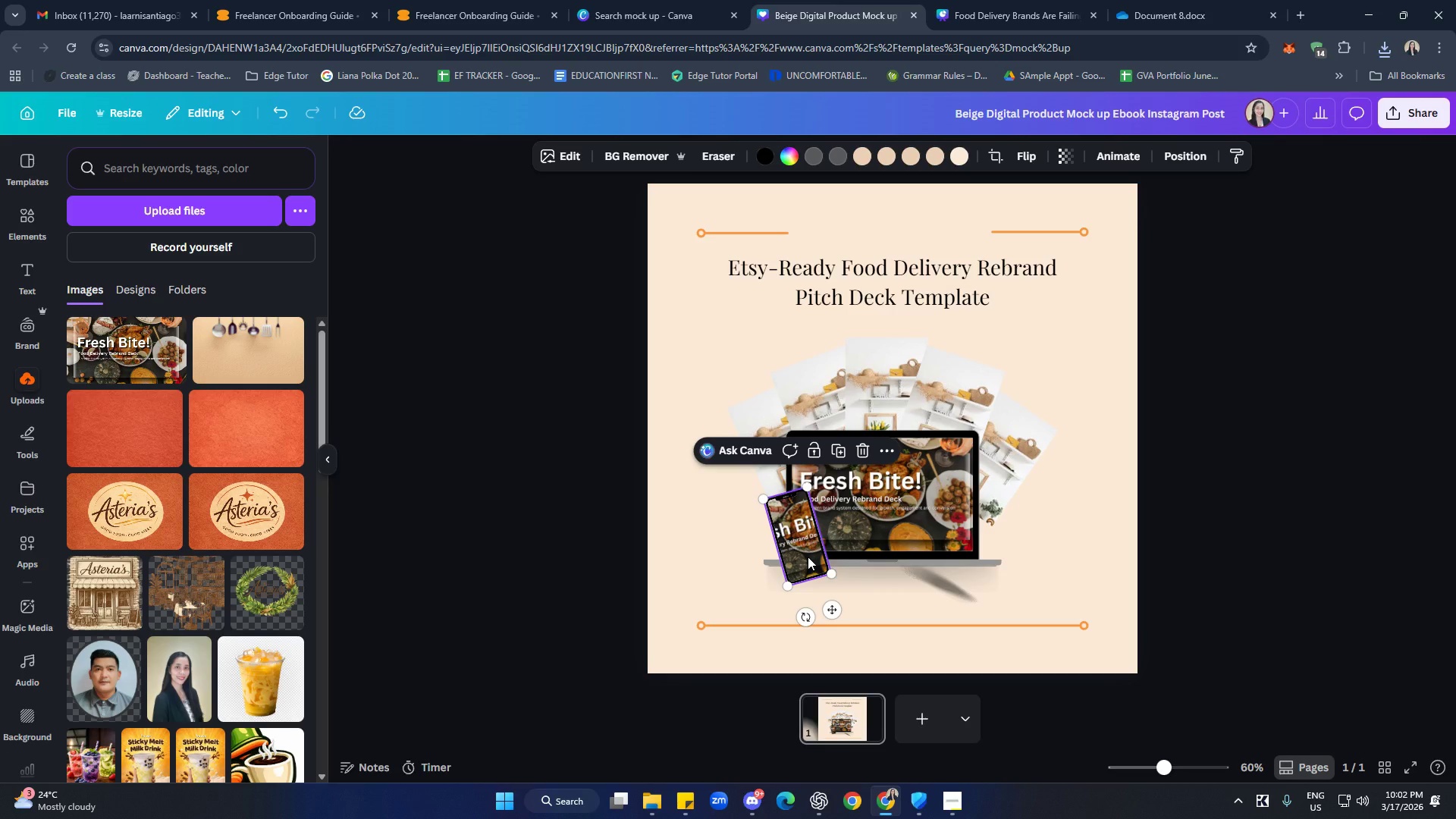 
key(Delete)
 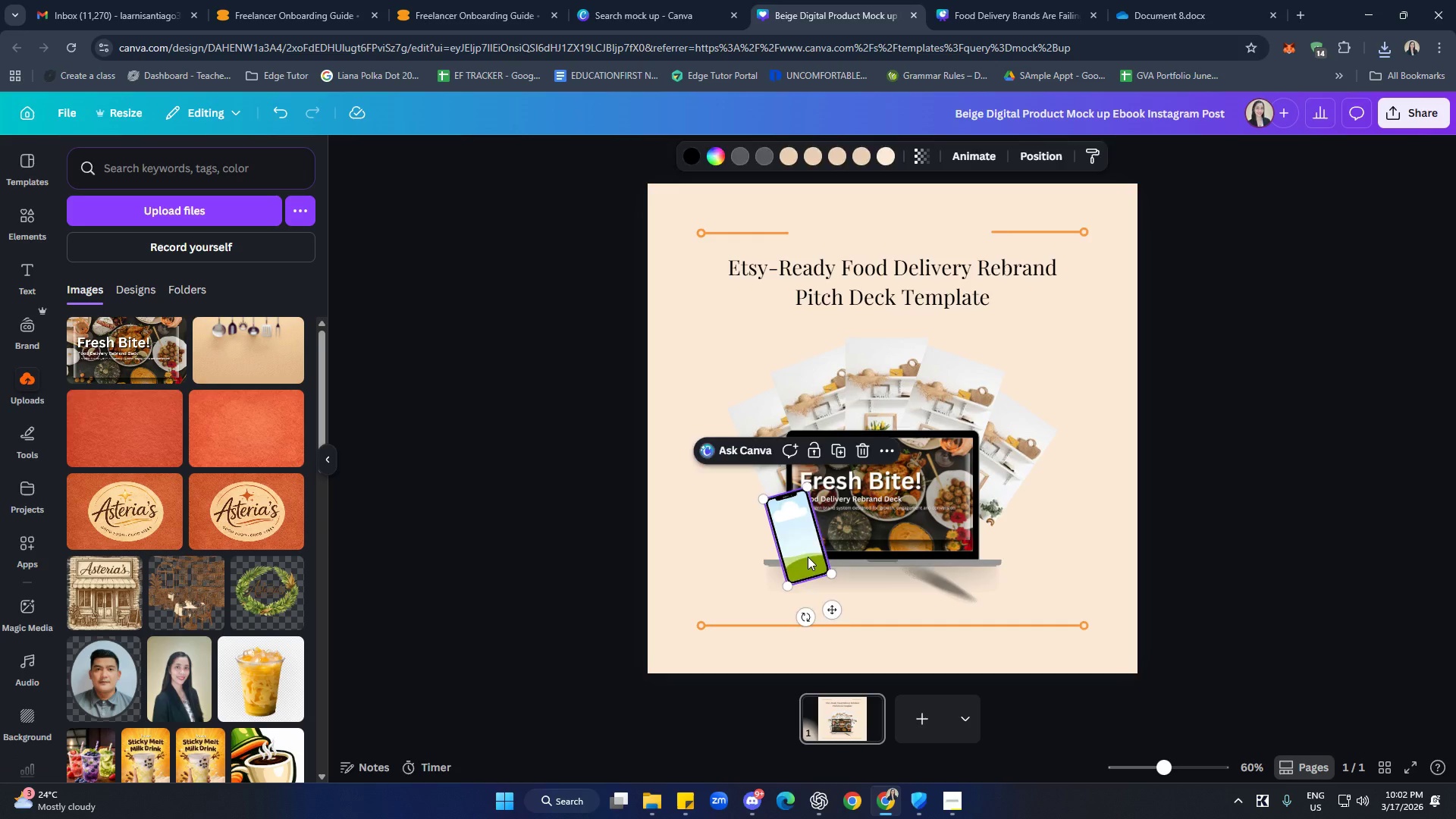 
key(Delete)
 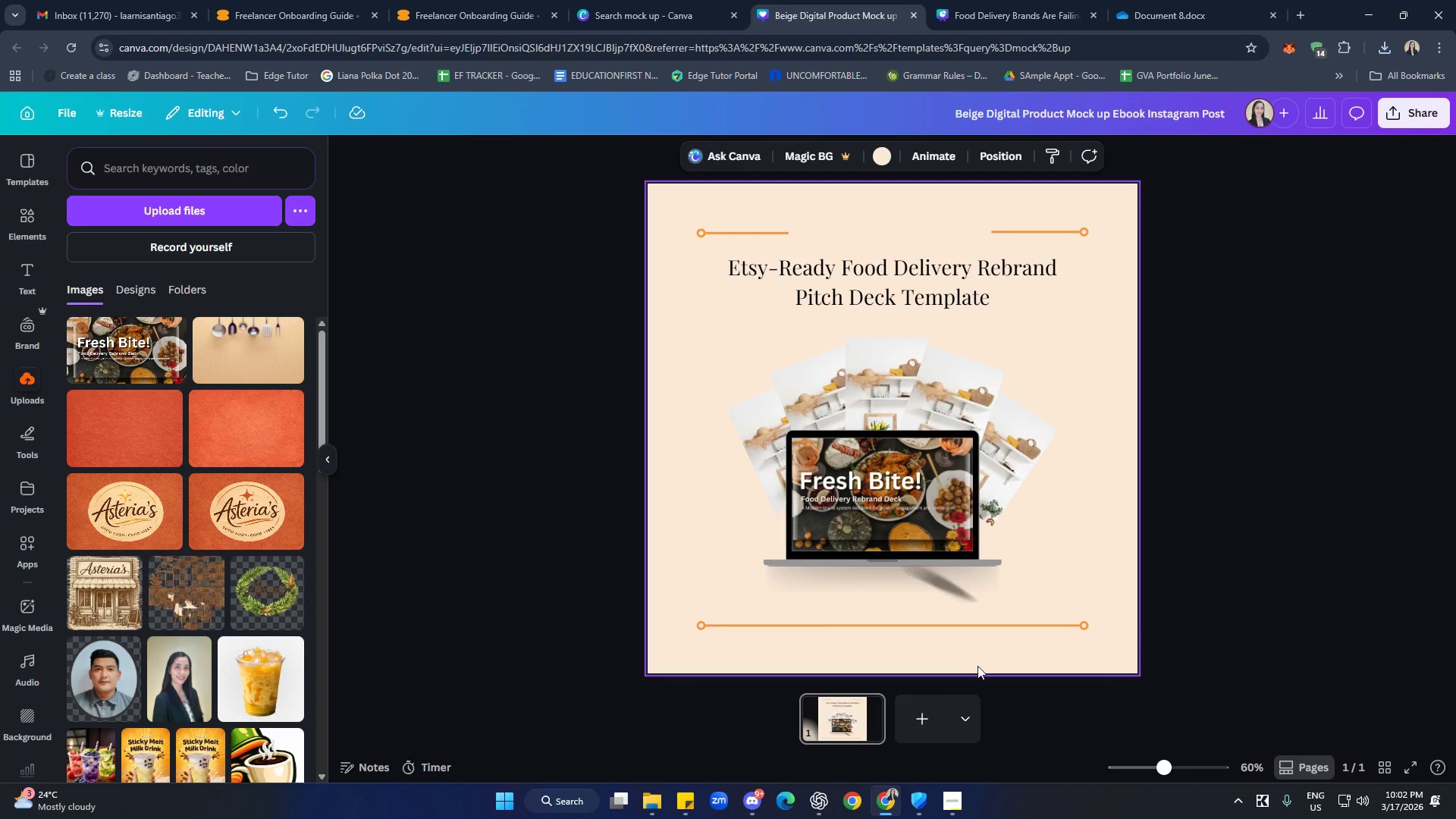 
left_click([943, 800])